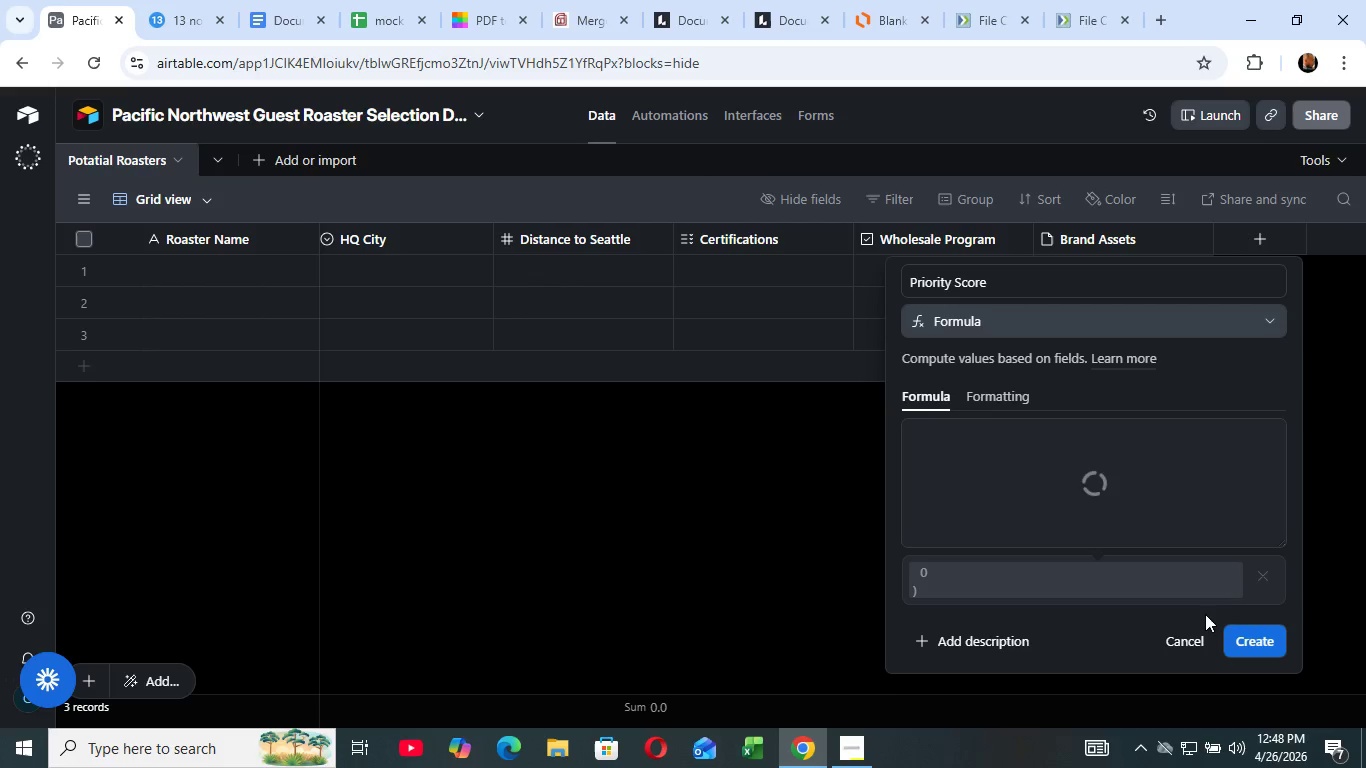 
left_click([1205, 614])
 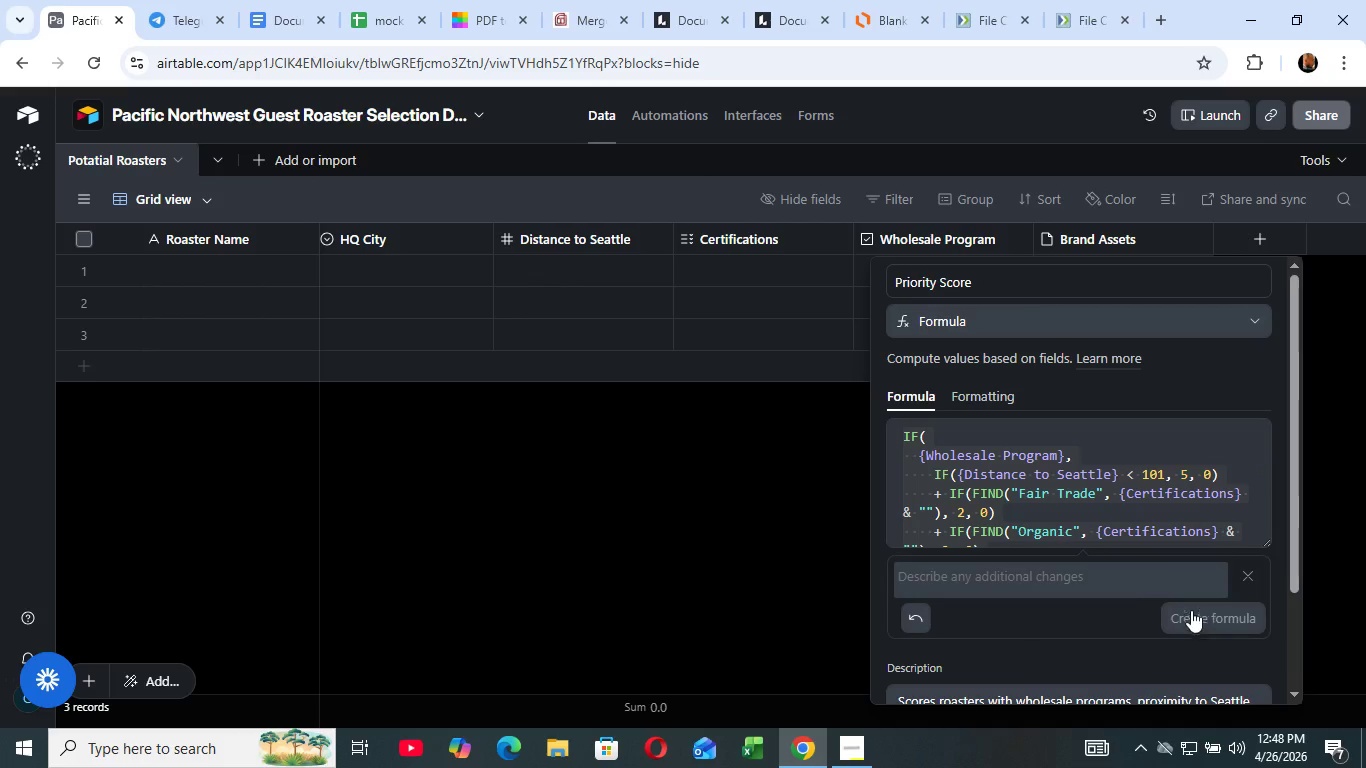 
wait(13.09)
 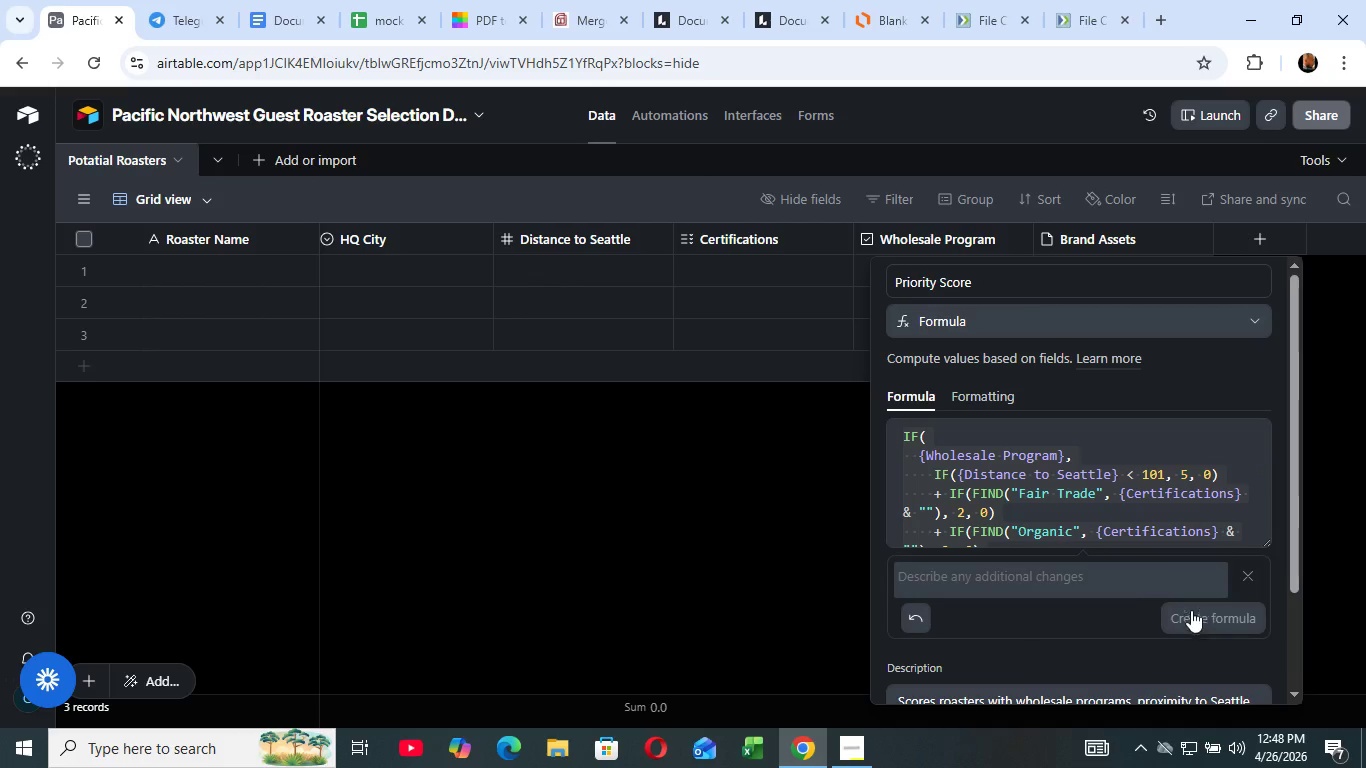 
scroll: coordinate [961, 478], scroll_direction: down, amount: 1.0
 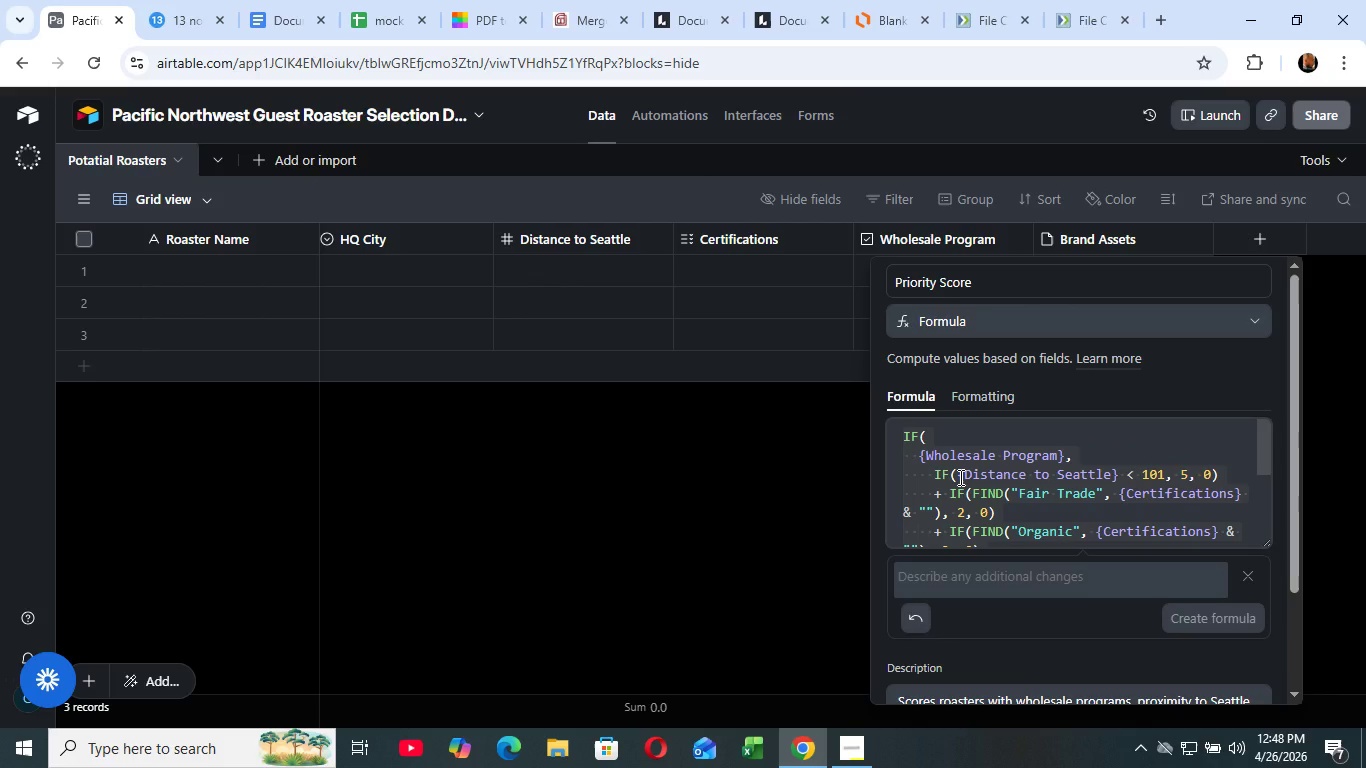 
scroll: coordinate [959, 477], scroll_direction: up, amount: 5.0
 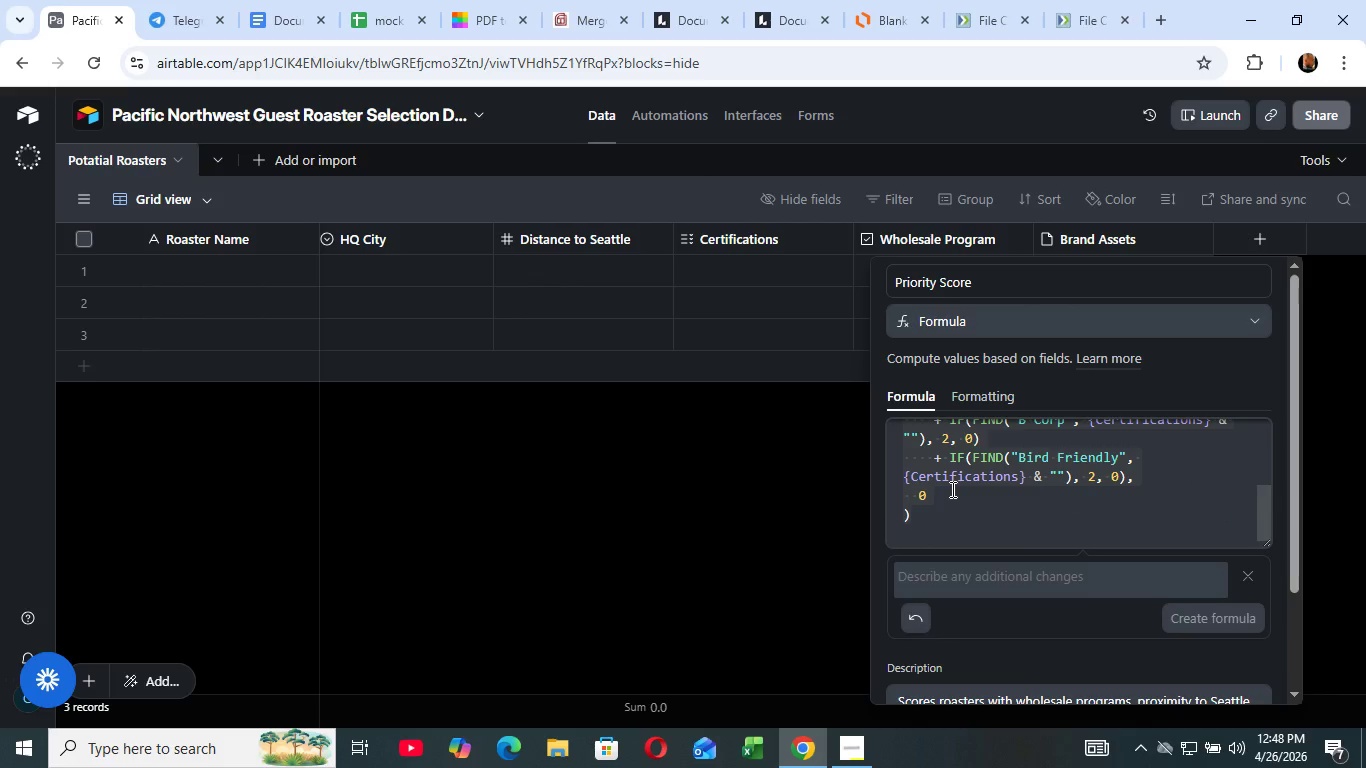 
scroll: coordinate [950, 490], scroll_direction: down, amount: 5.0
 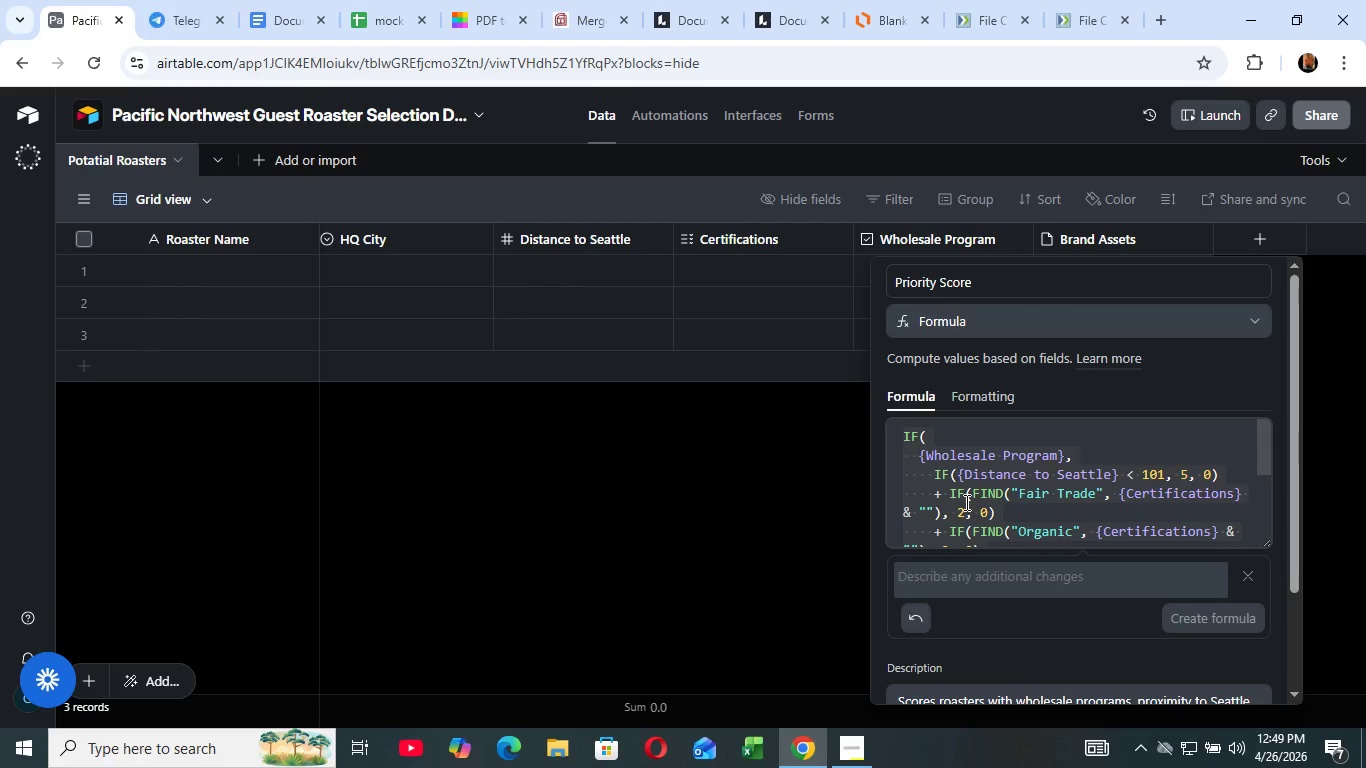 
scroll: coordinate [950, 490], scroll_direction: up, amount: 2.0
 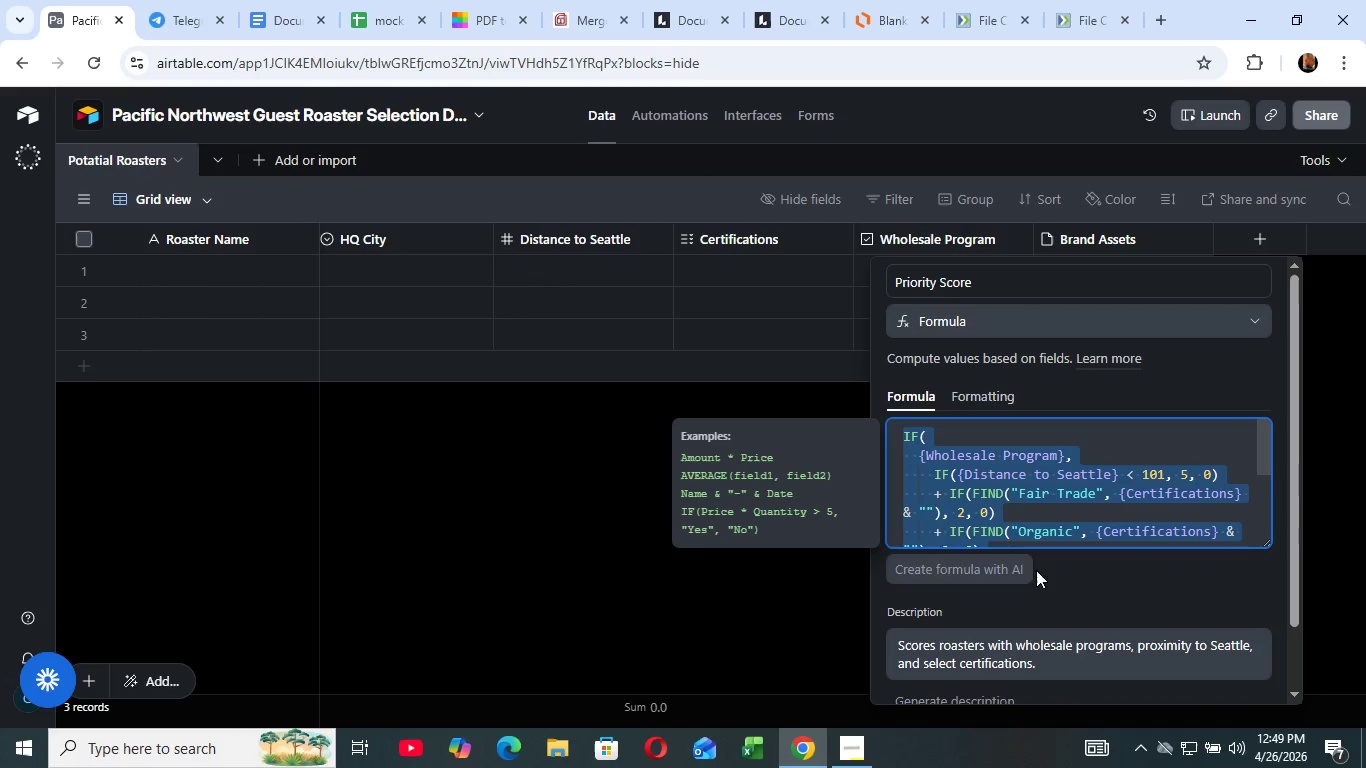 
wait(42.93)
 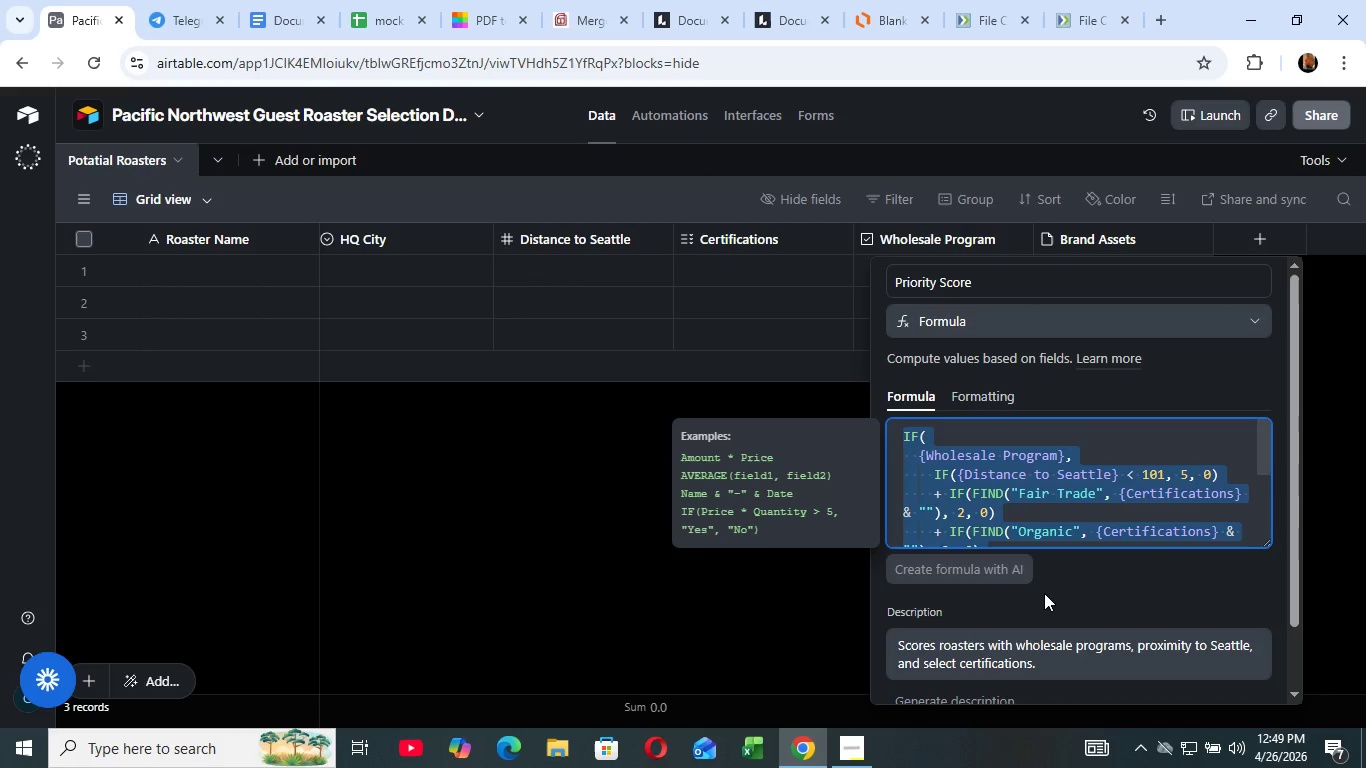 
key(Control+C)
 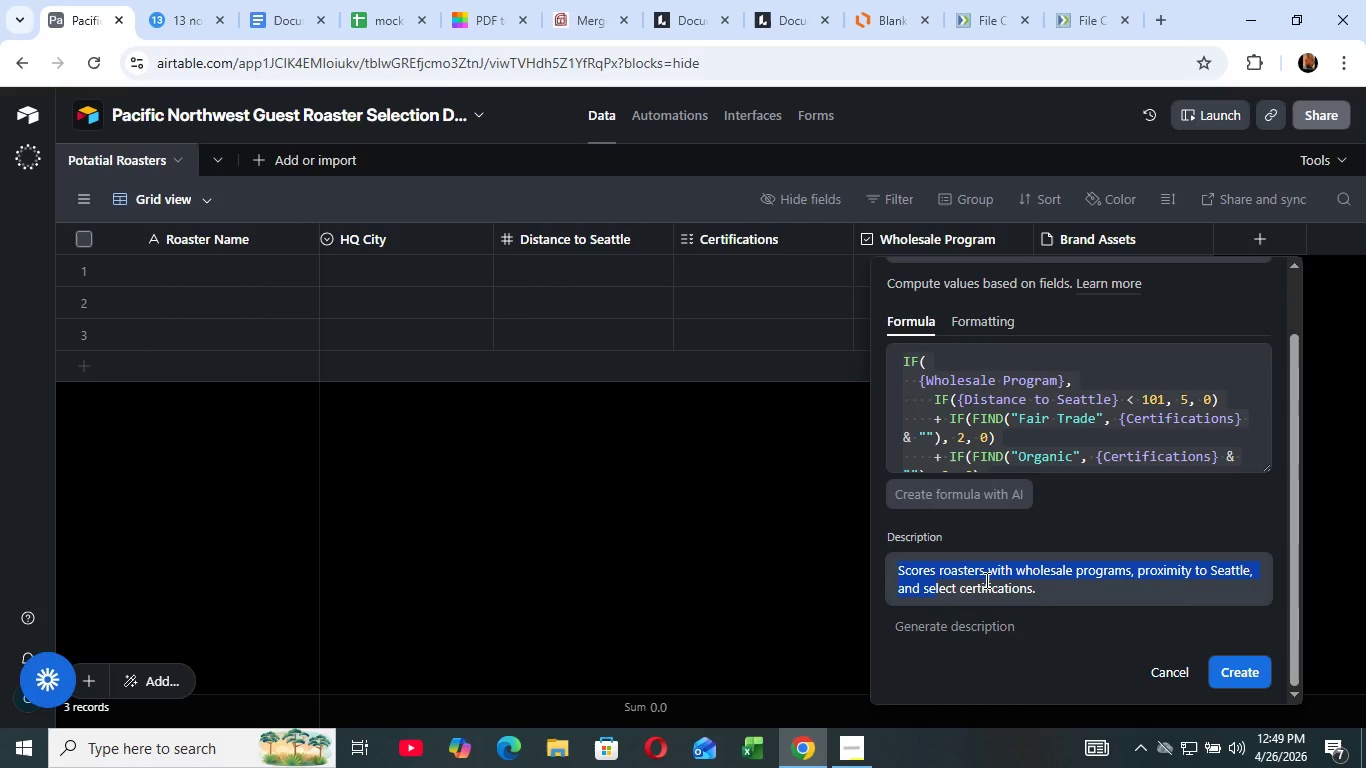 
scroll: coordinate [1050, 561], scroll_direction: down, amount: 5.0
 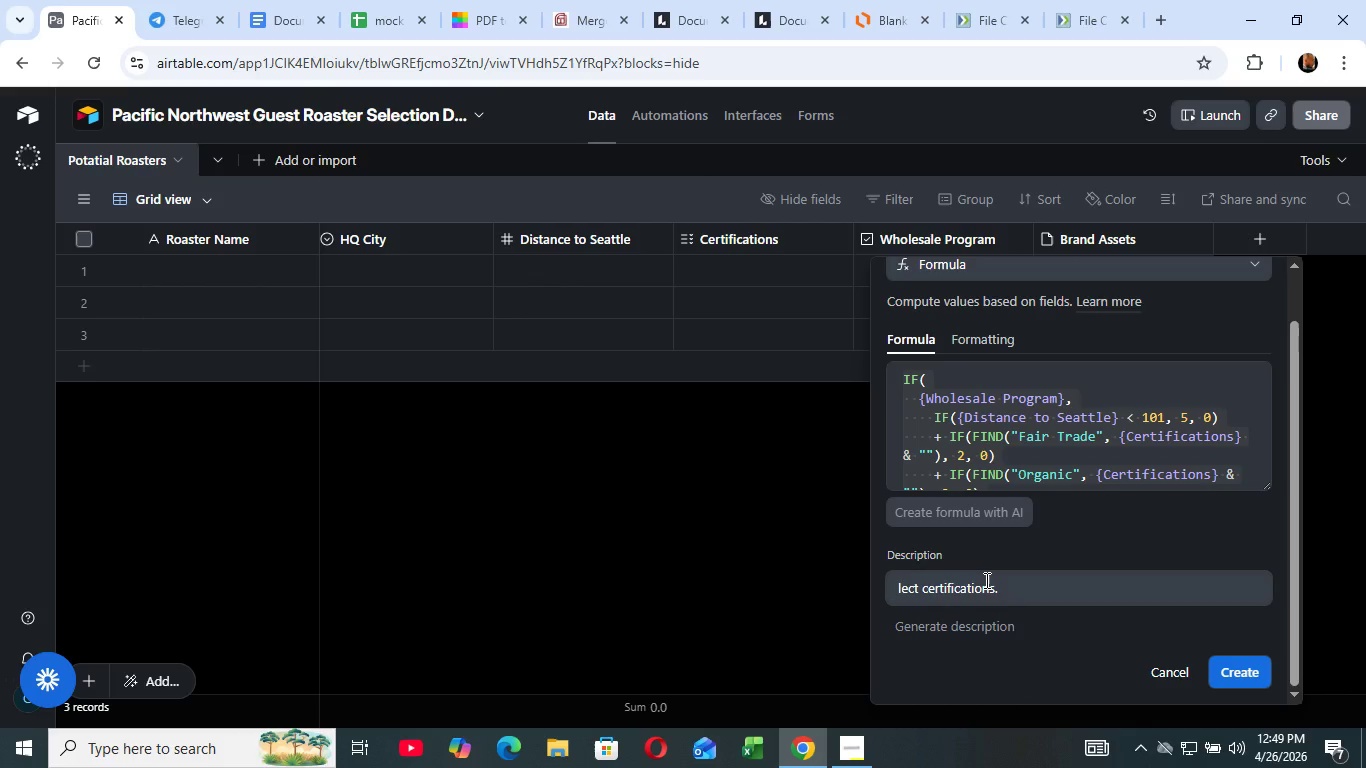 
left_click_drag(start_coordinate=[1049, 596], to_coordinate=[973, 599])
 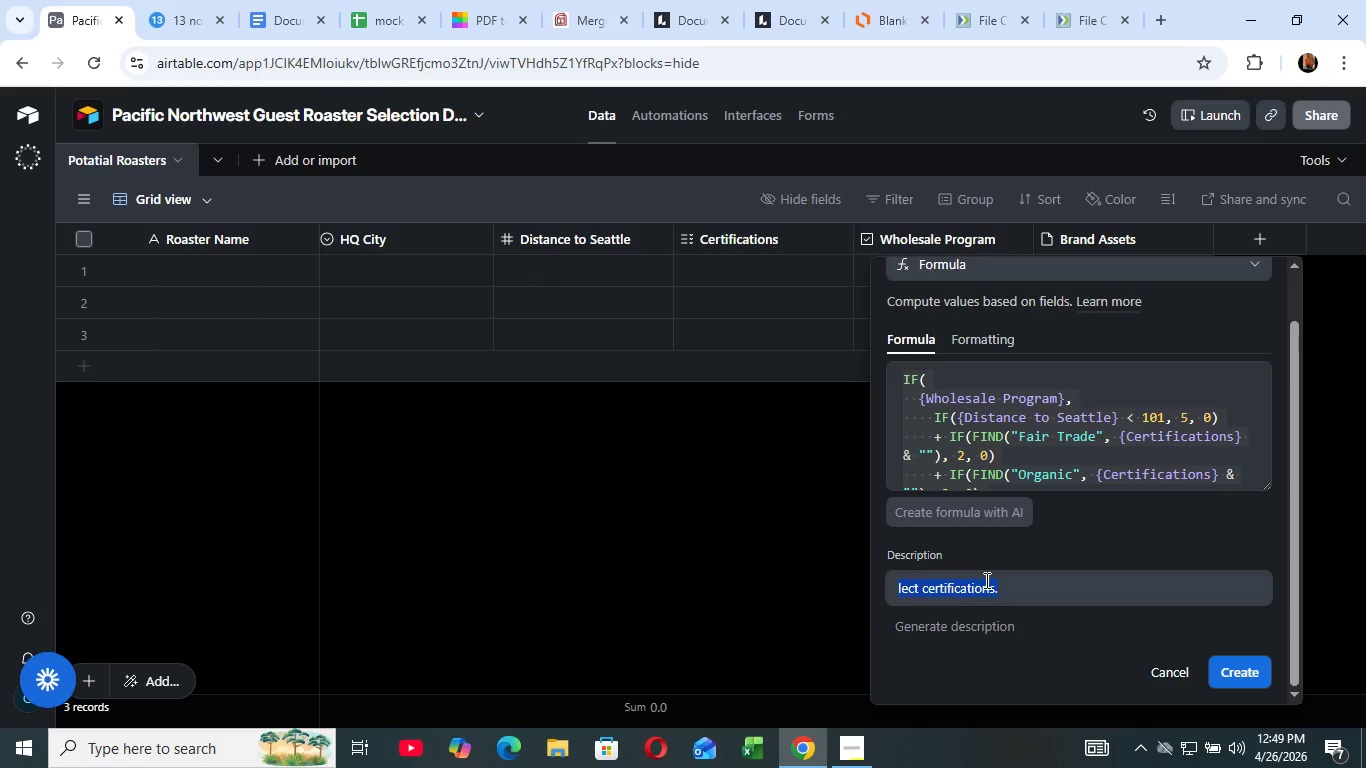 
left_click_drag(start_coordinate=[934, 590], to_coordinate=[892, 572])
 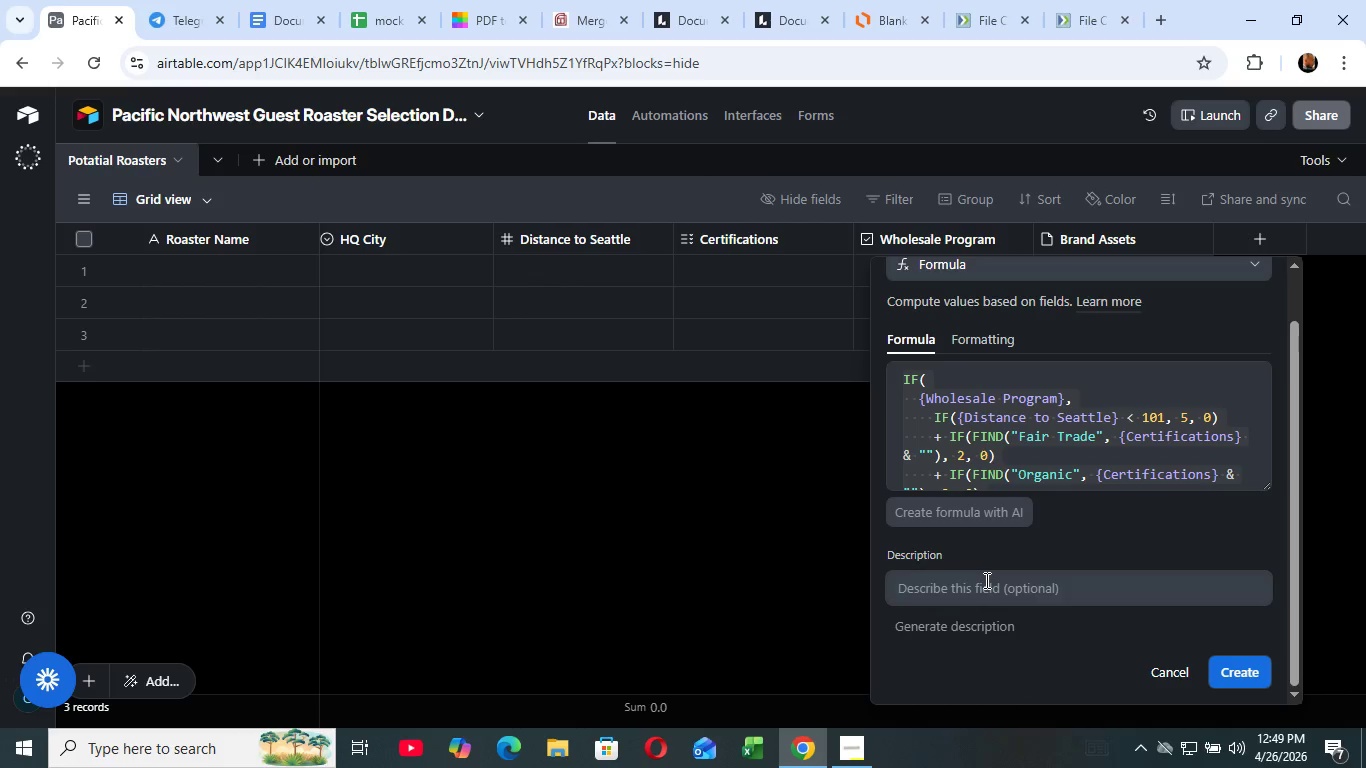 
key(Backspace)
 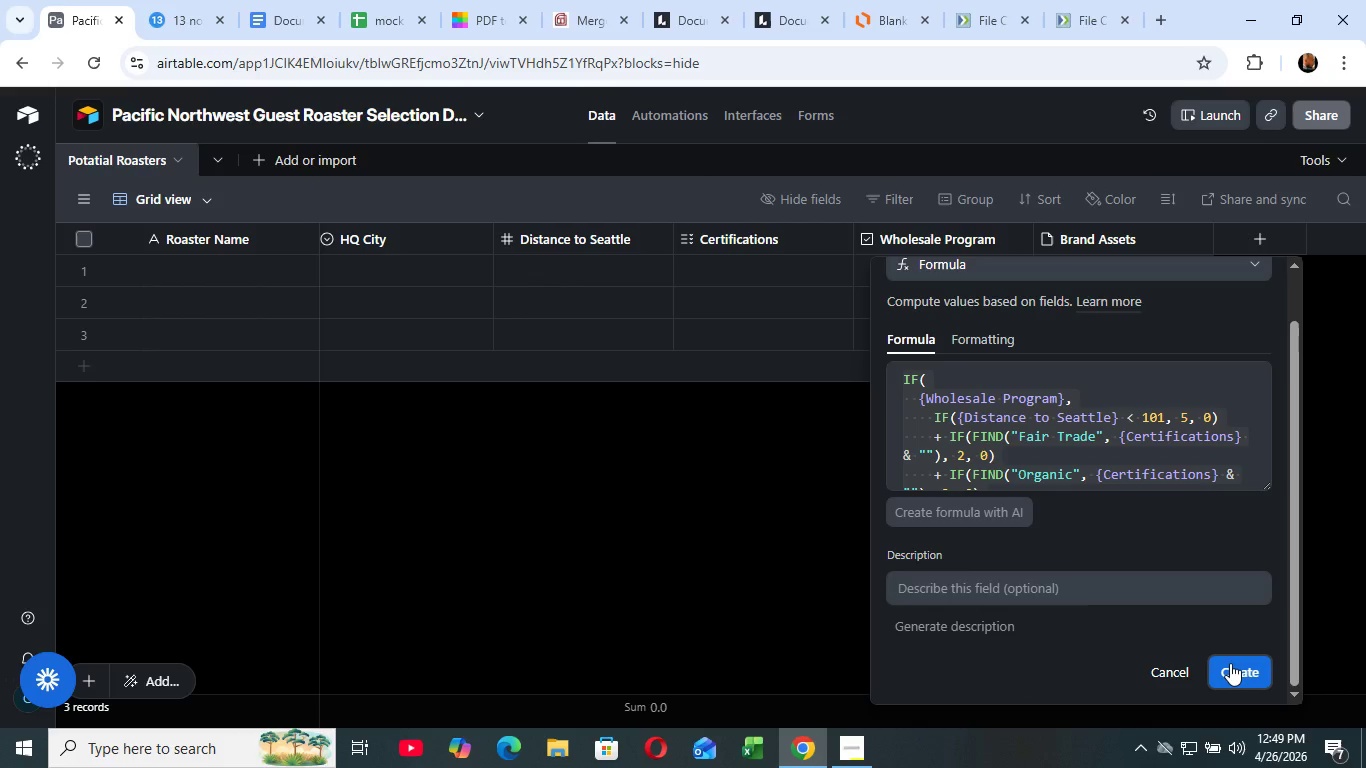 
key(Control+A)
 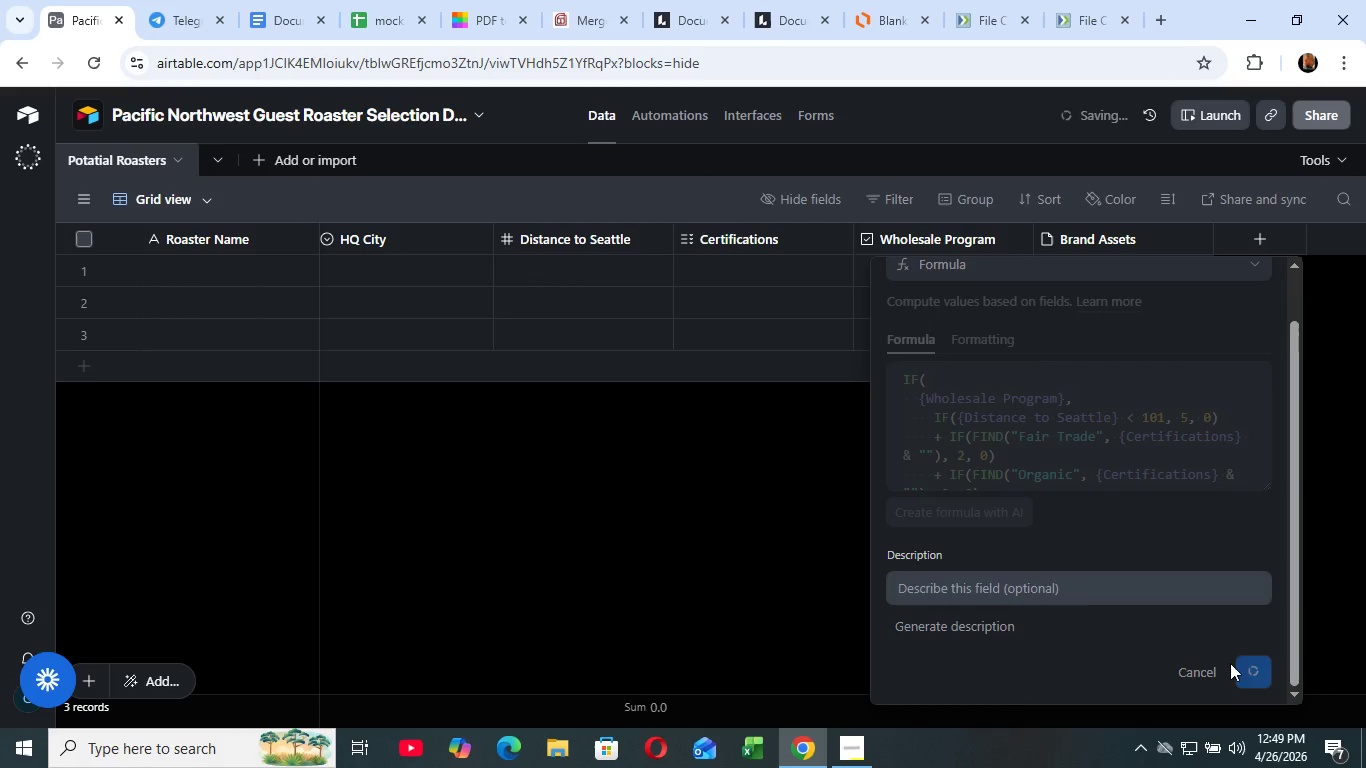 
key(Backspace)
 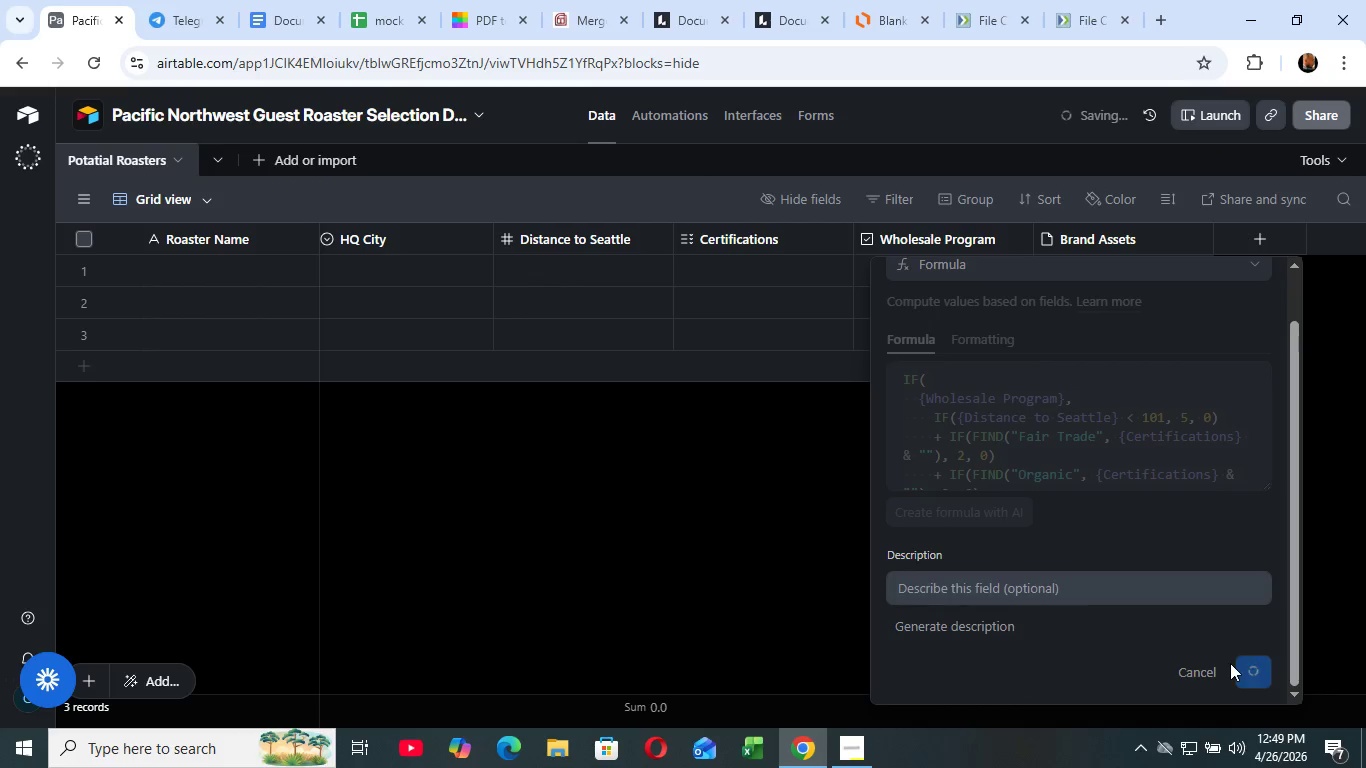 
left_click([1230, 663])
 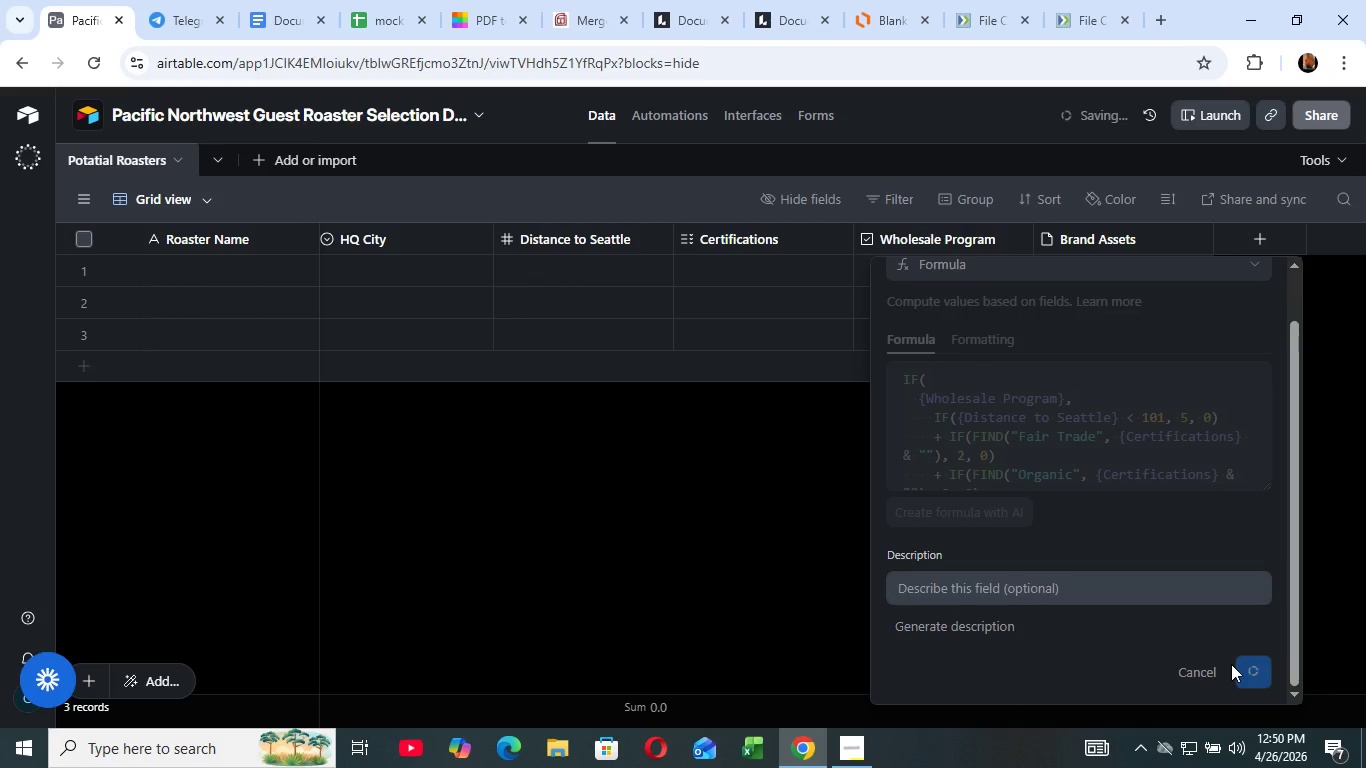 
mouse_move([1205, 665])
 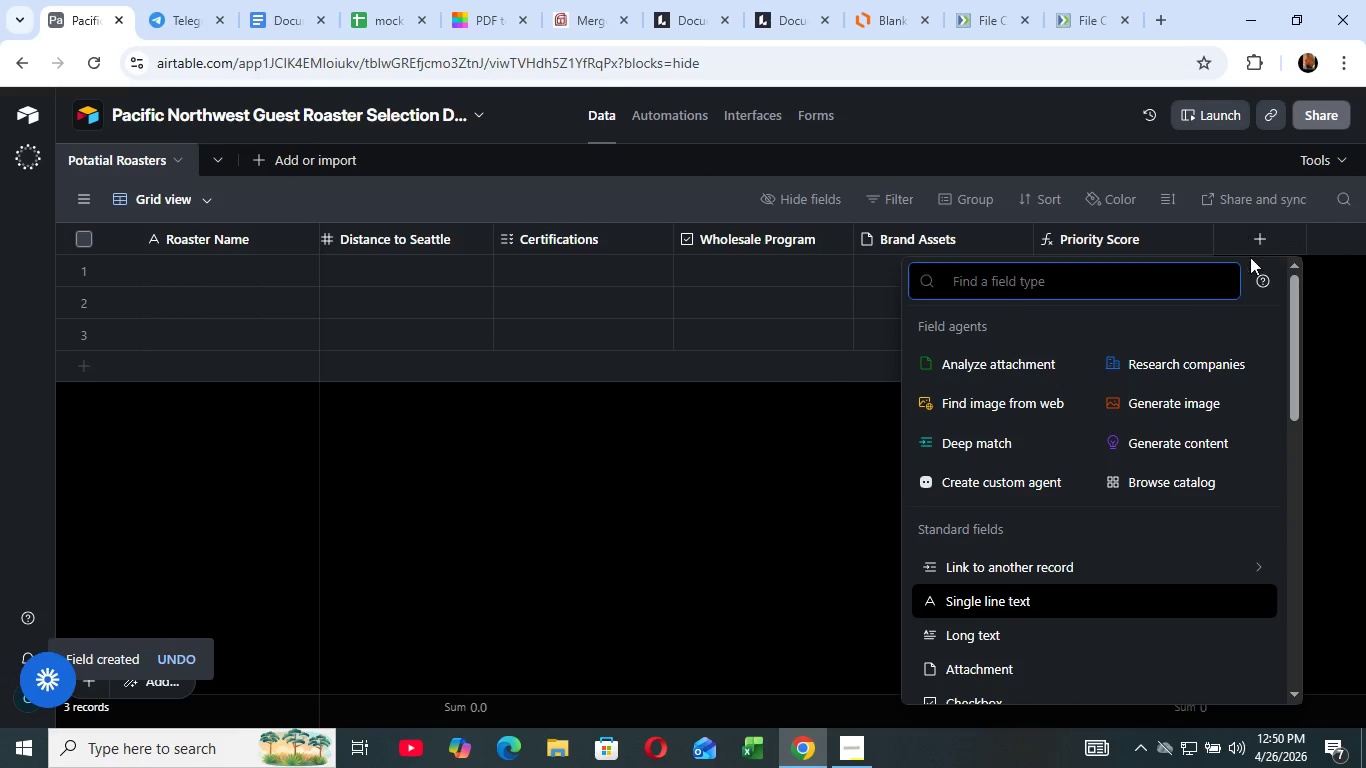 
left_click_drag(start_coordinate=[1069, 717], to_coordinate=[1220, 732])
 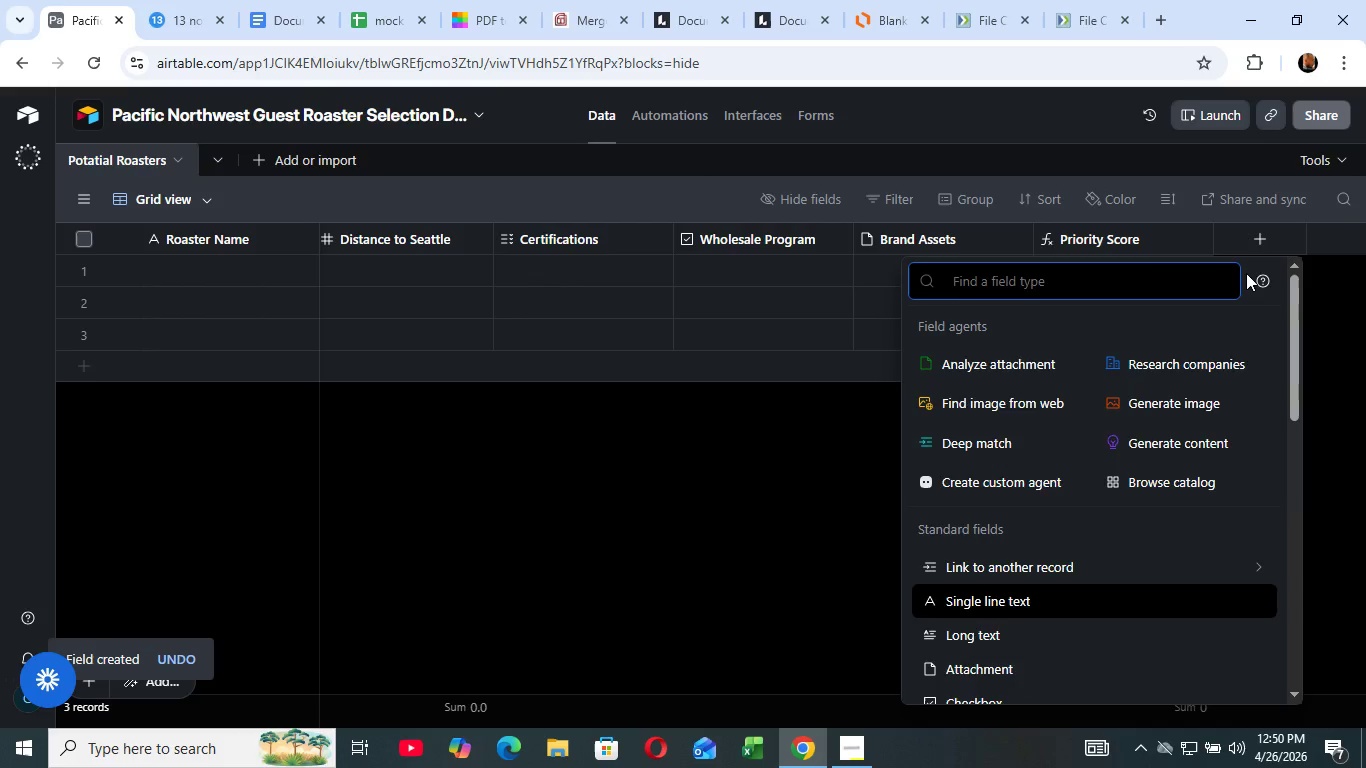 
left_click([1260, 232])
 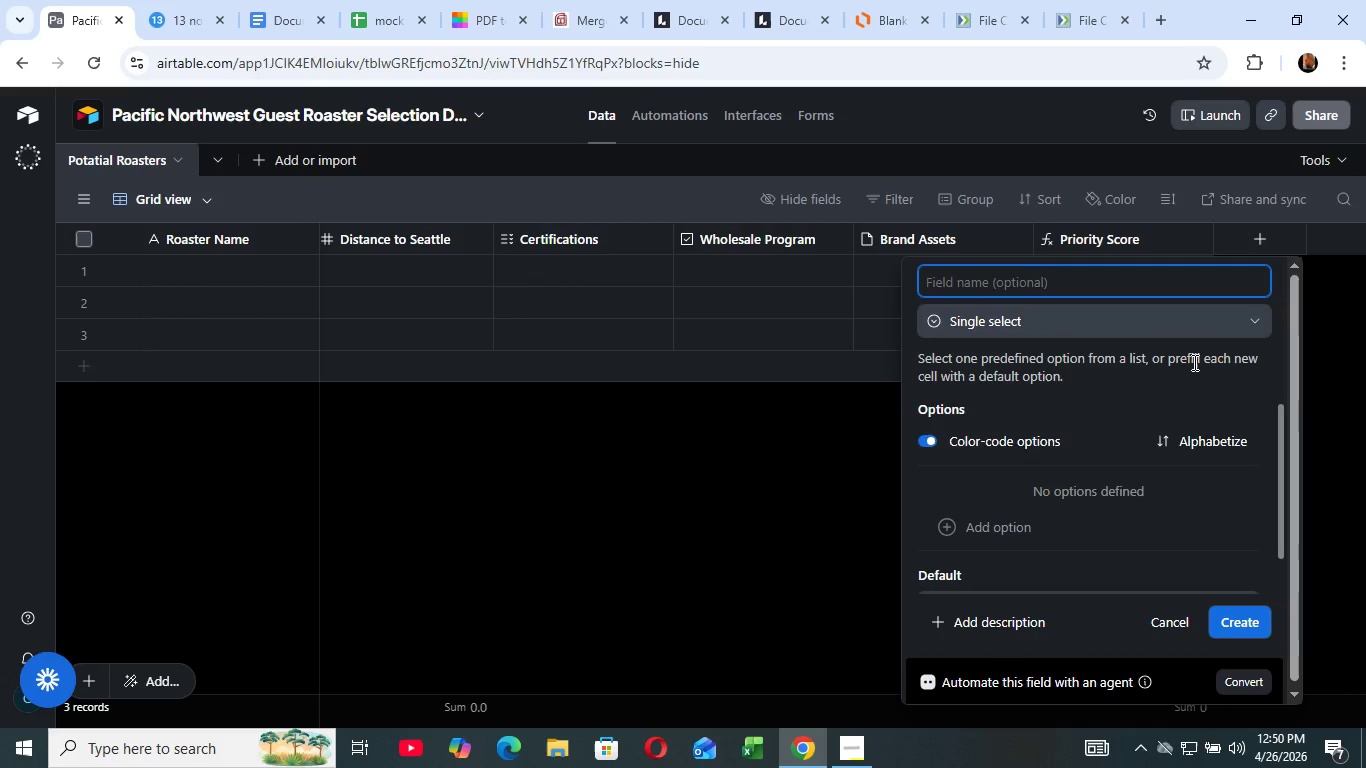 
type(sin)
 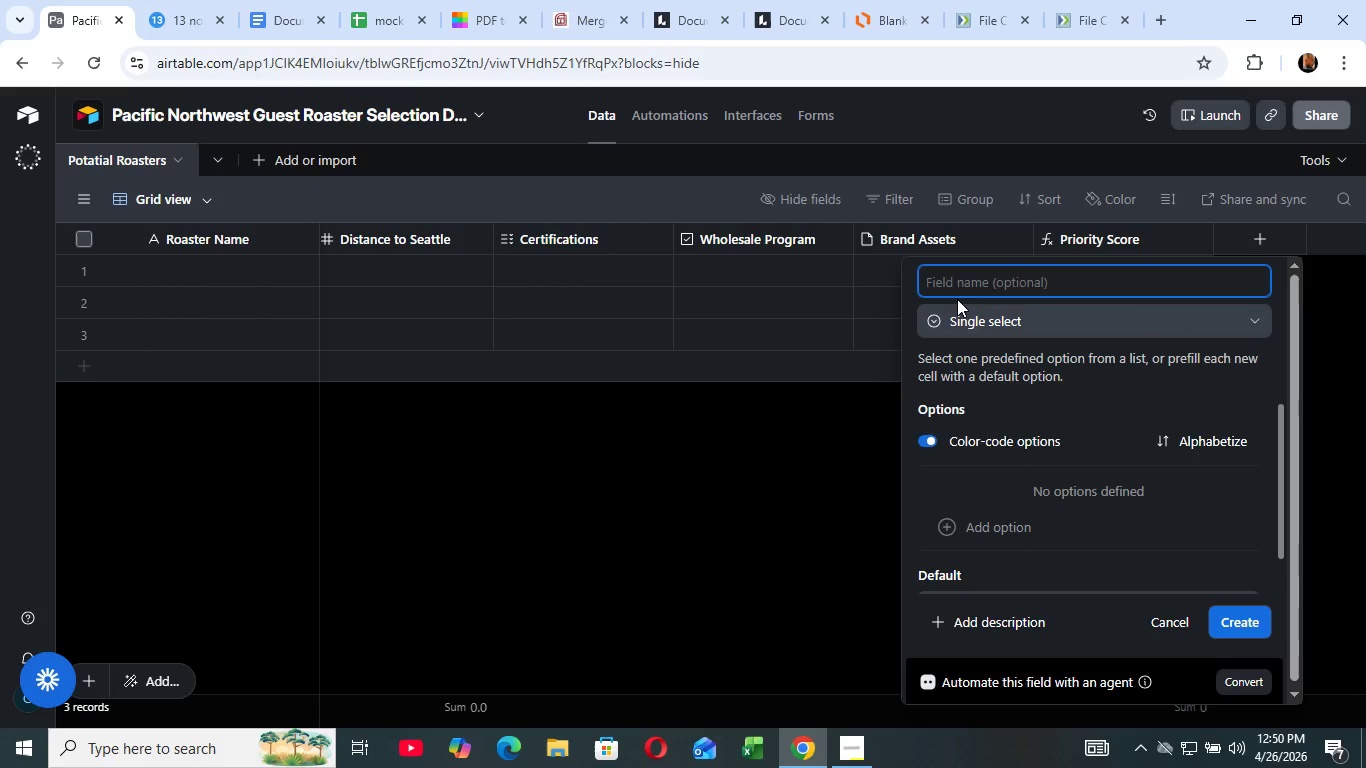 
wait(26.5)
 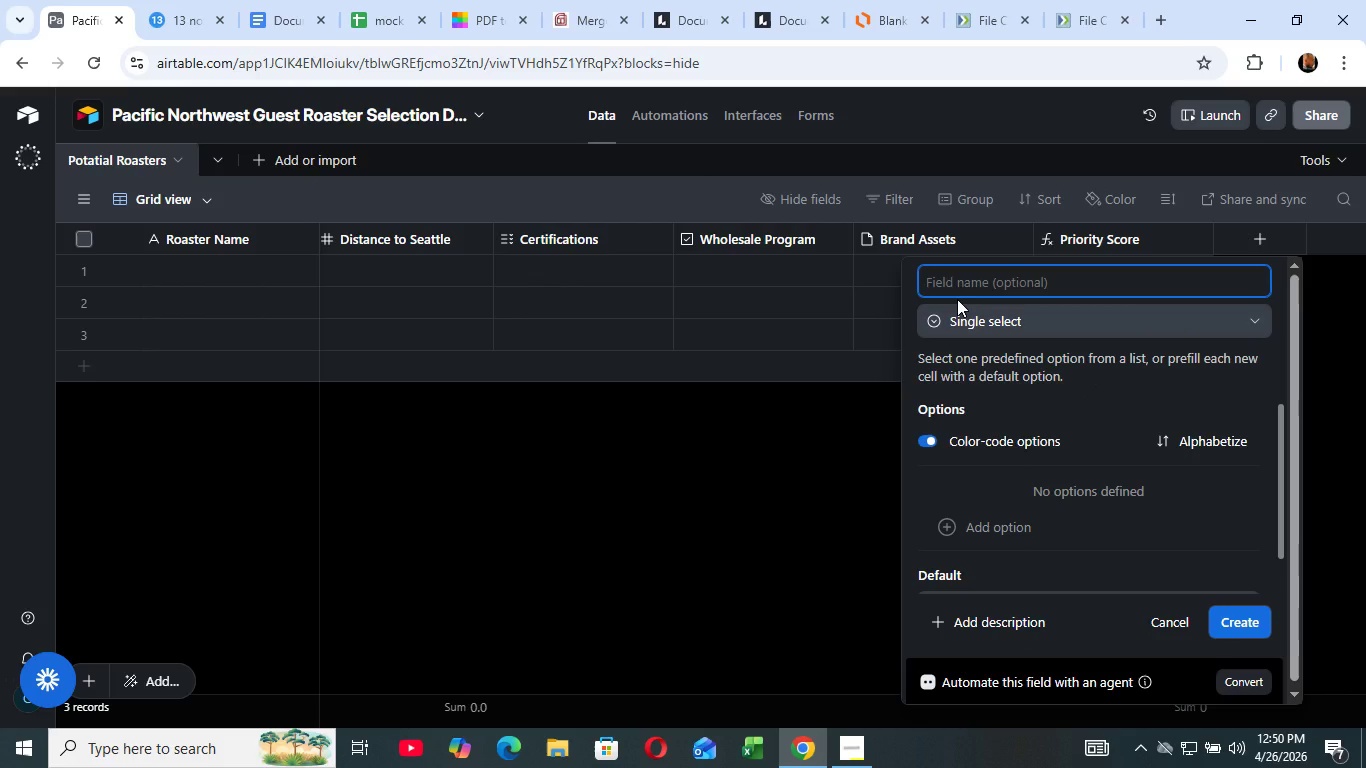 
type(Selections)
key(Backspace)
type( STATus)
 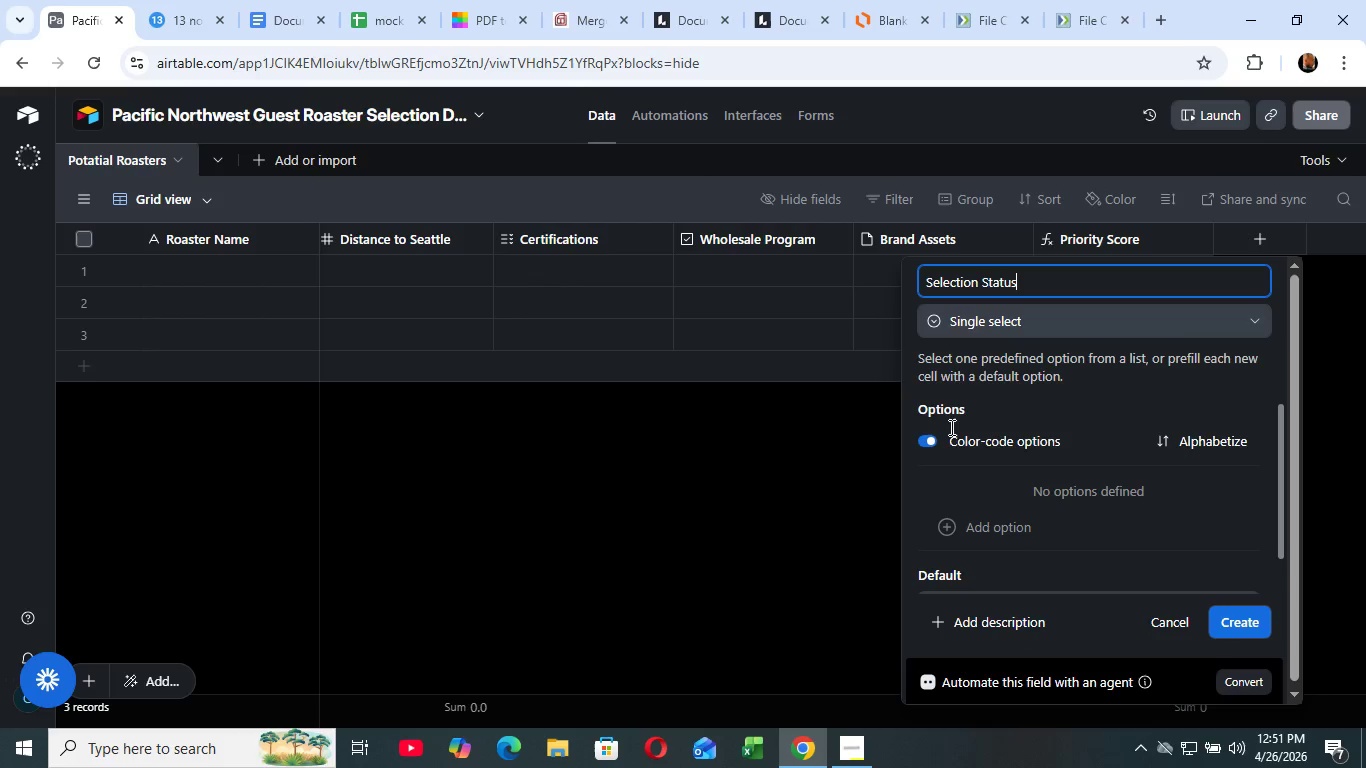 
wait(14.69)
 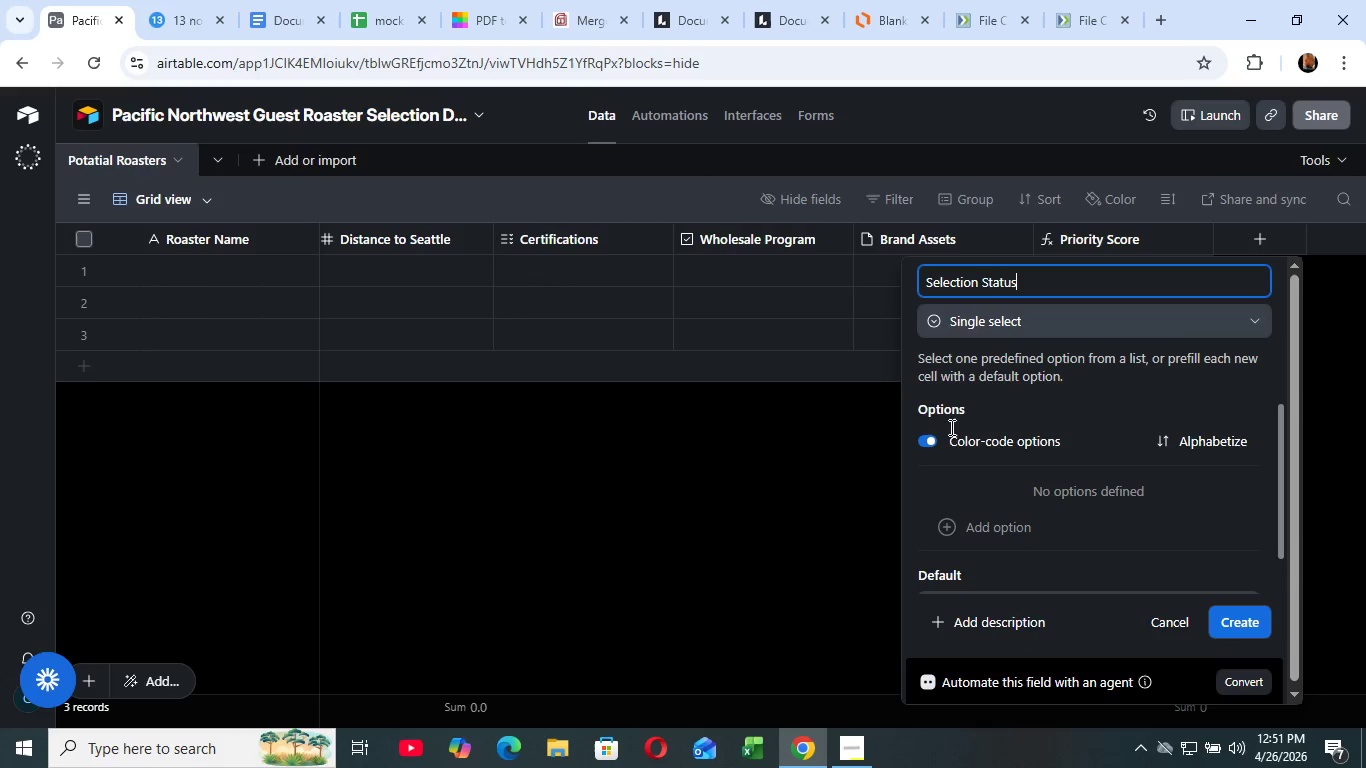 
left_click([987, 525])
 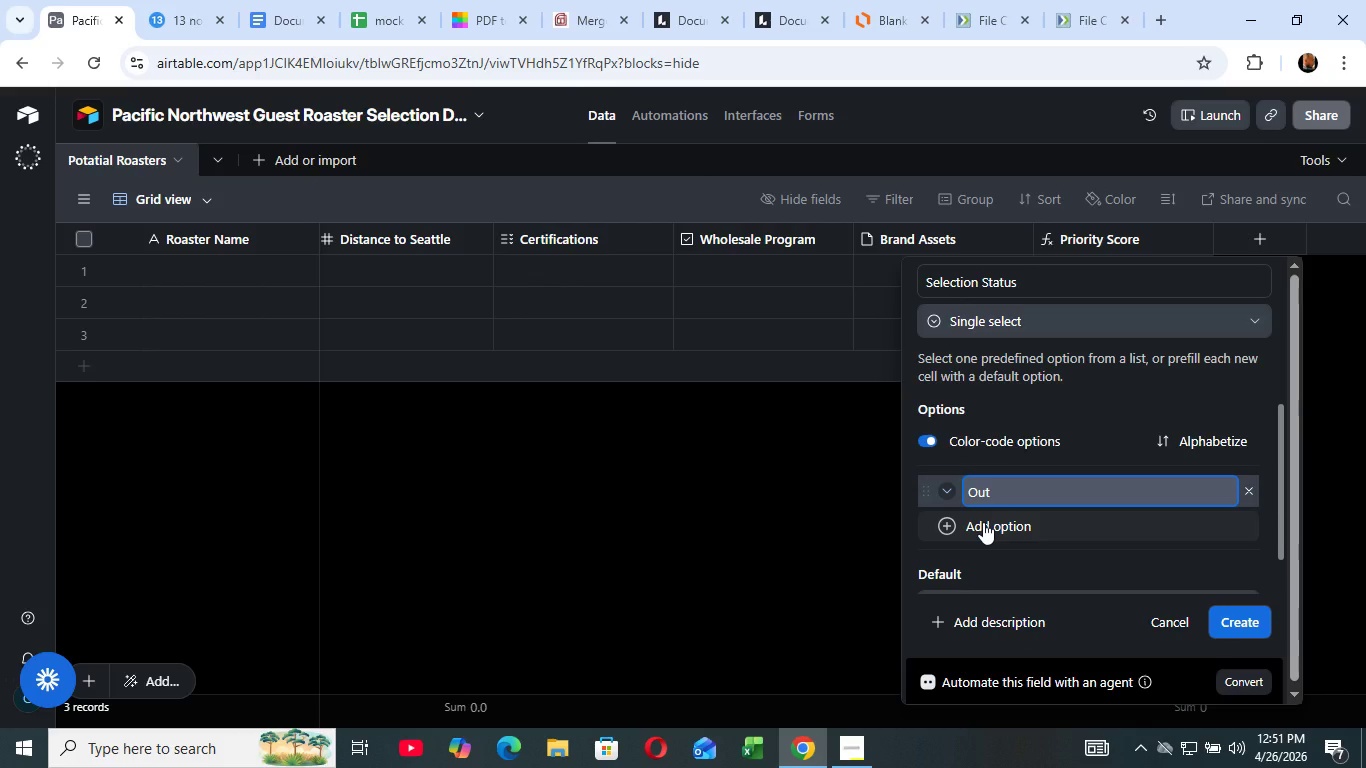 
type(OUTreach)
 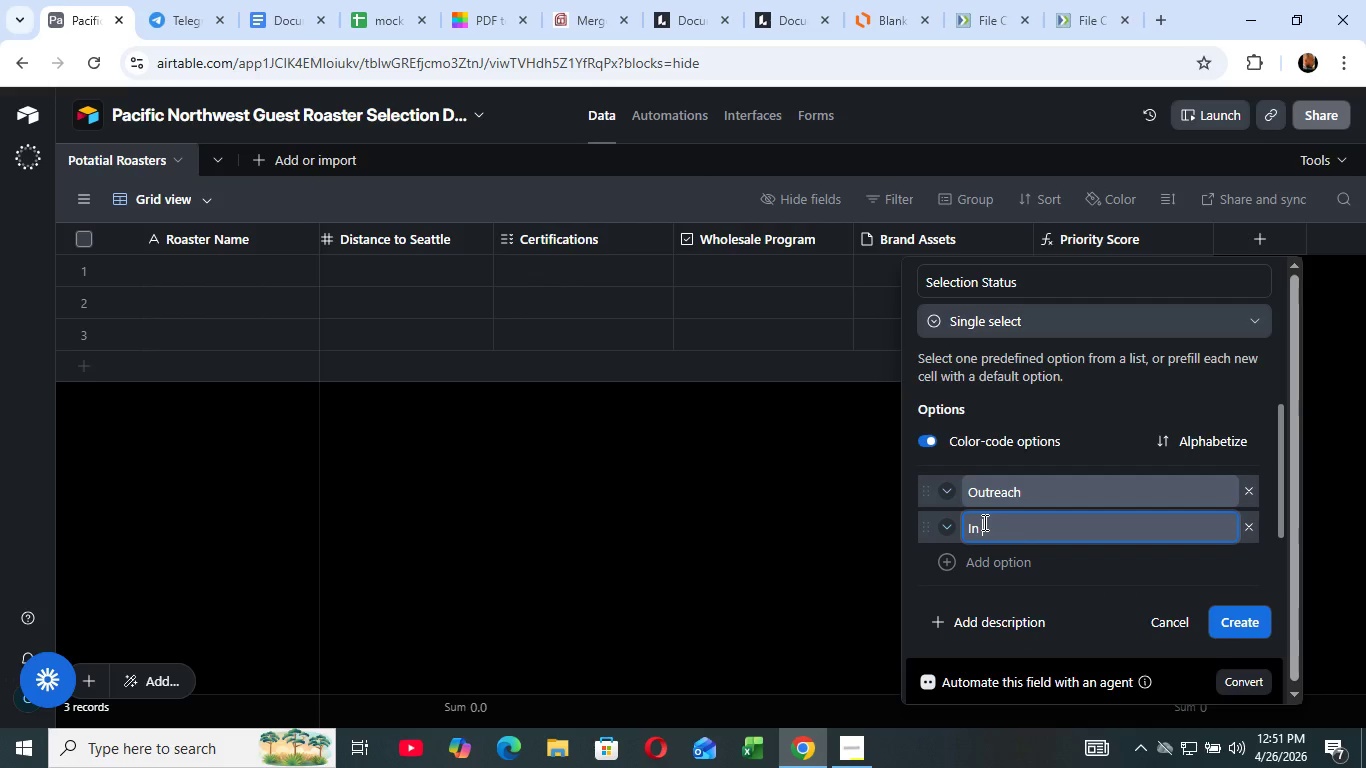 
key(Enter)
 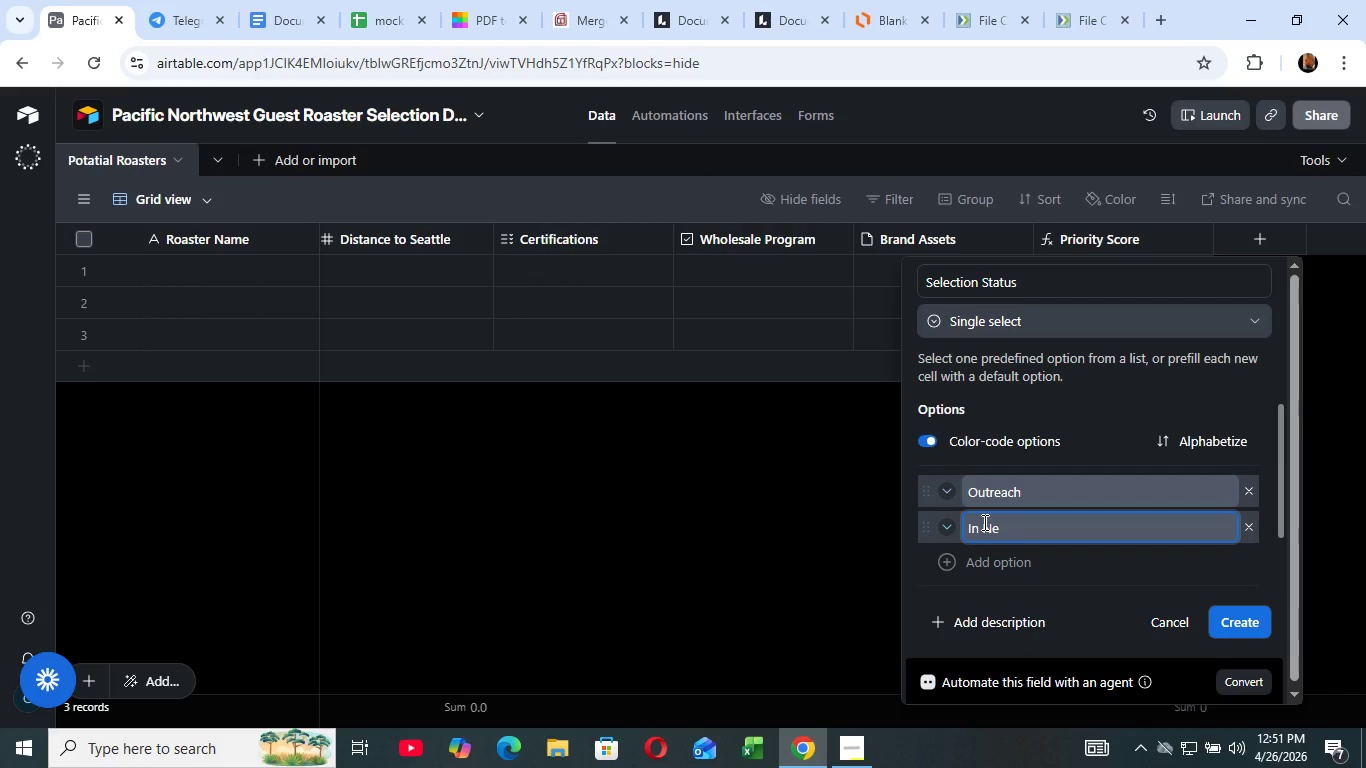 
type(In nego)
 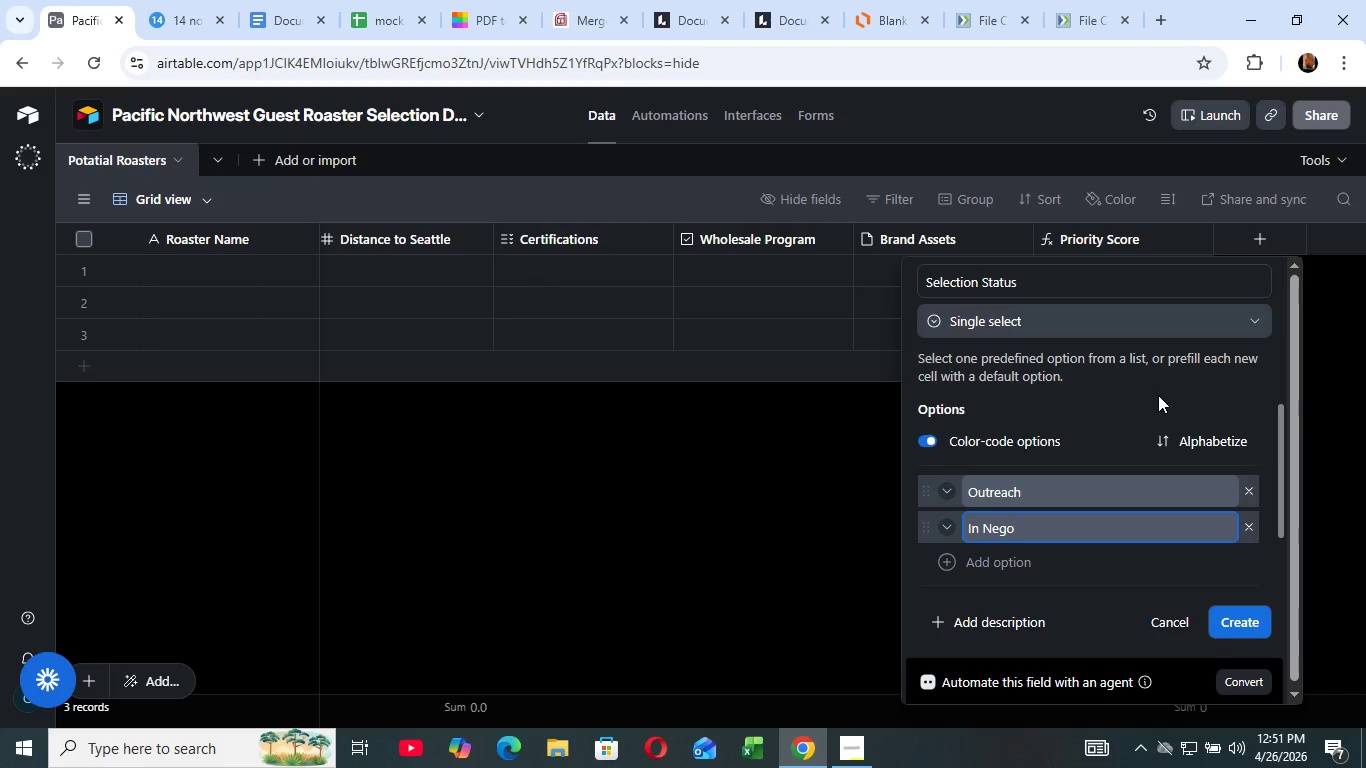 
wait(15.91)
 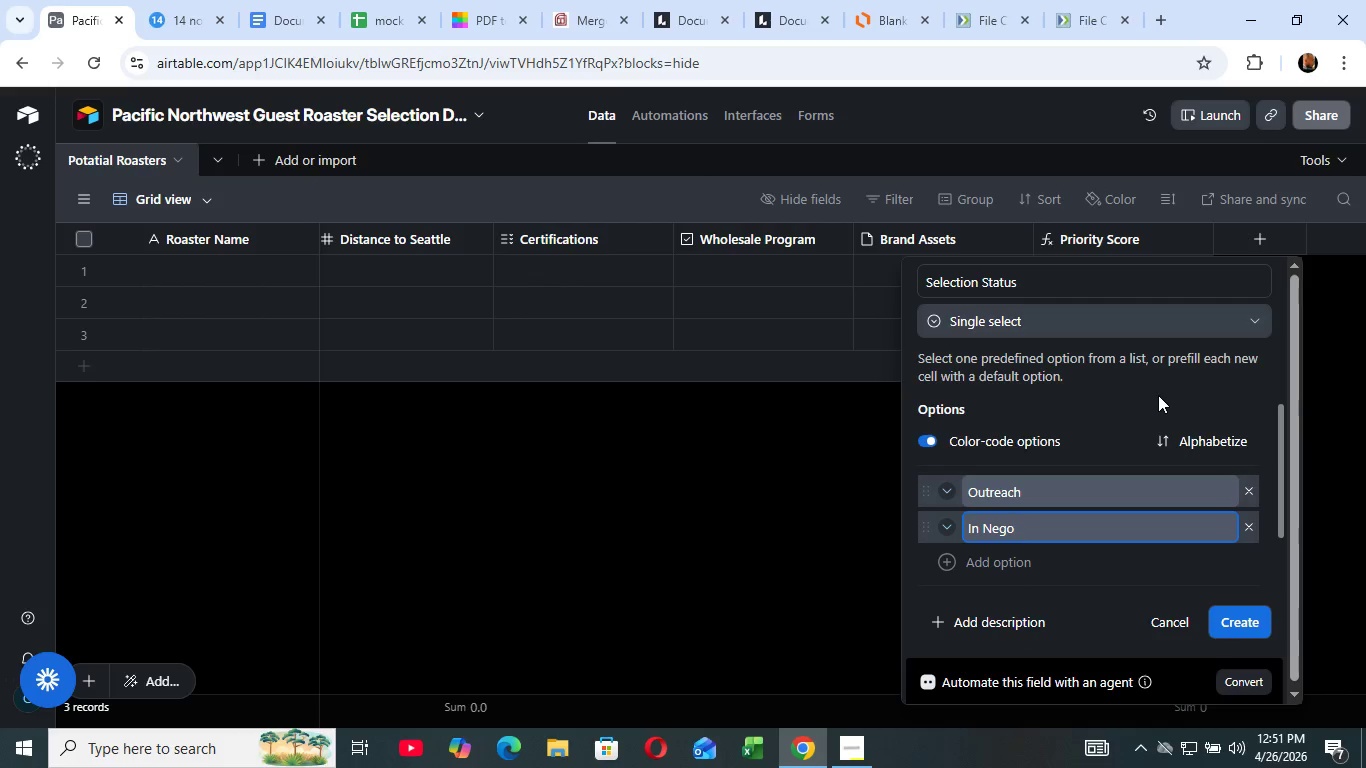 
type(tiation)
 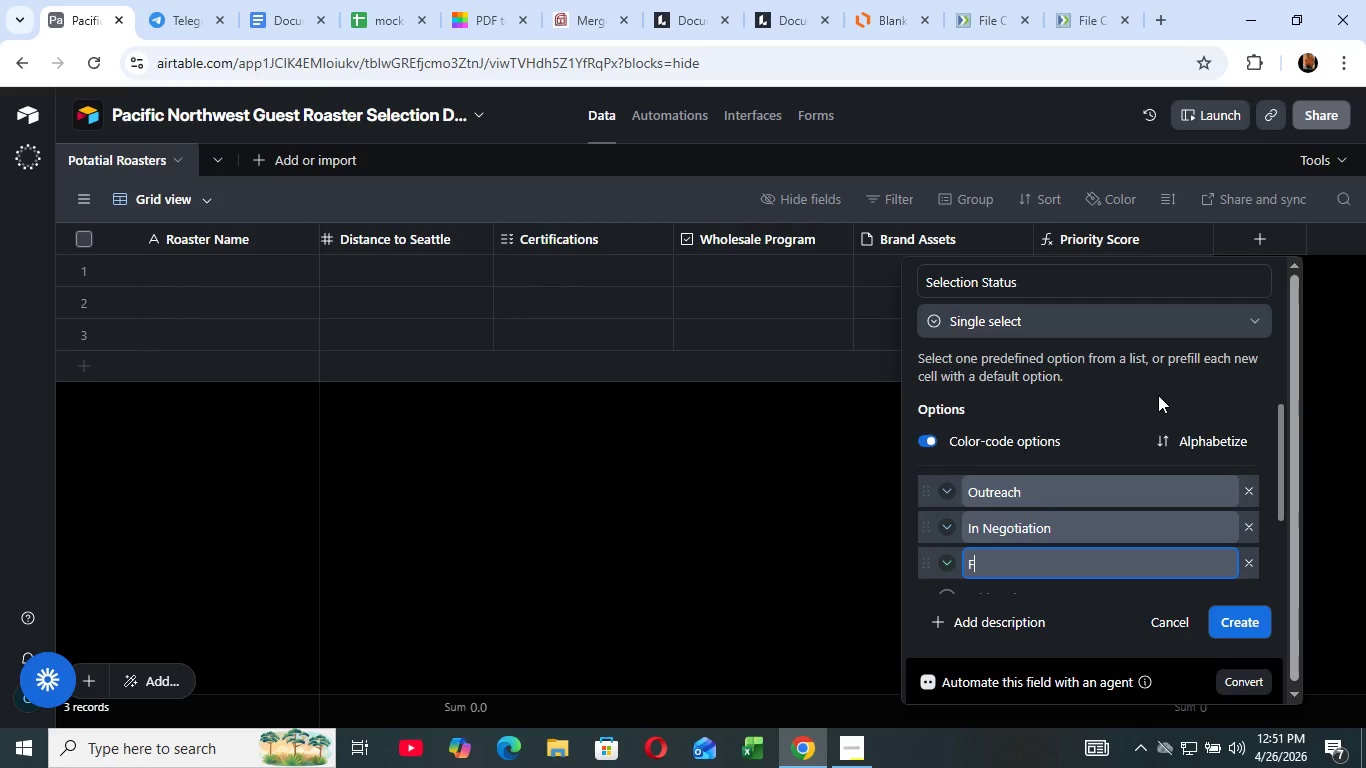 
key(Enter)
 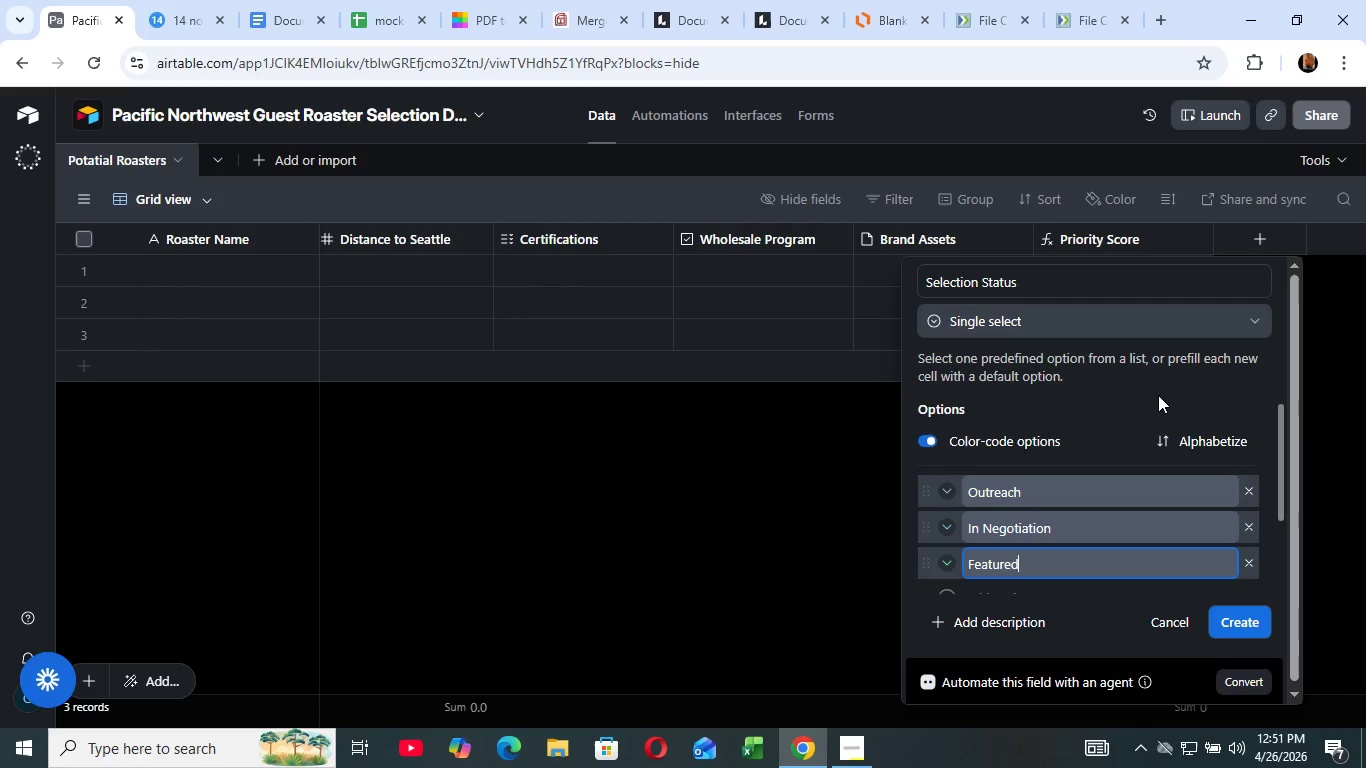 
type(Featured)
 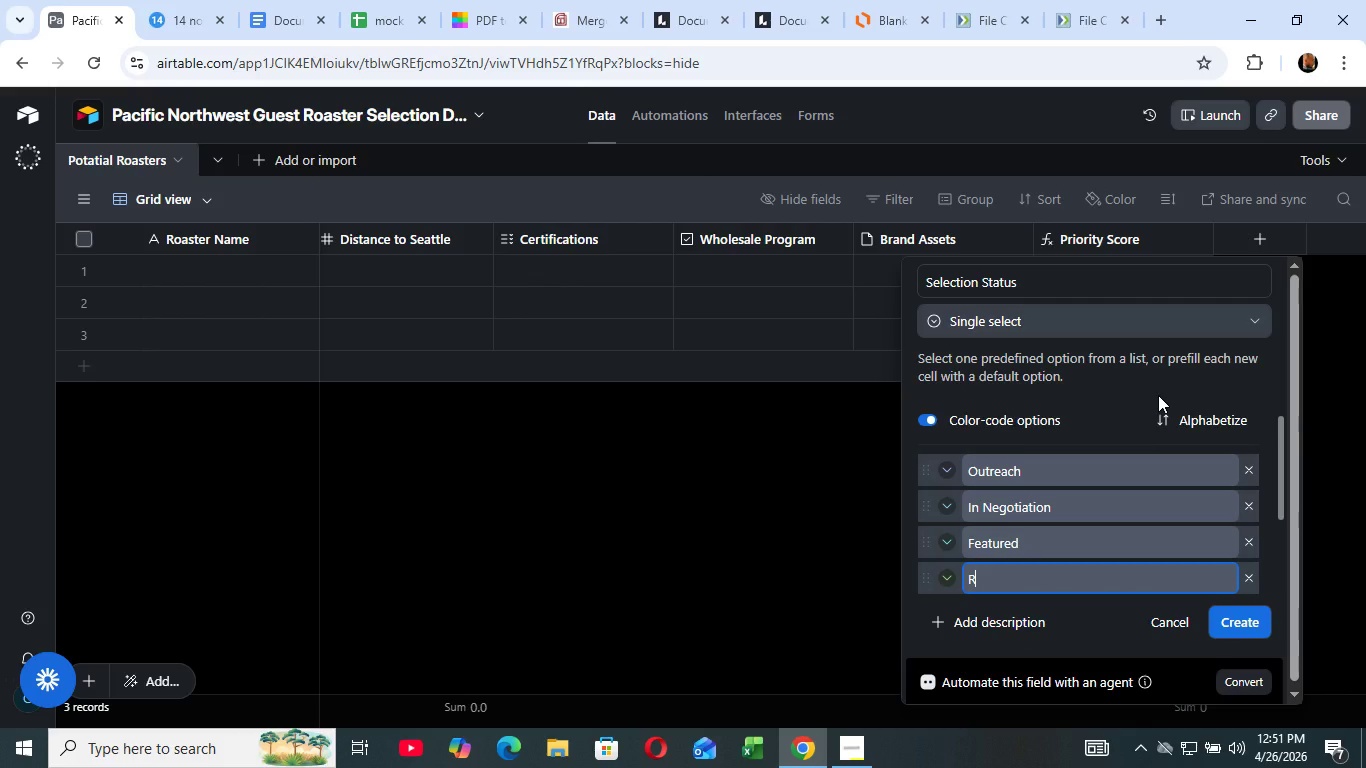 
key(Enter)
 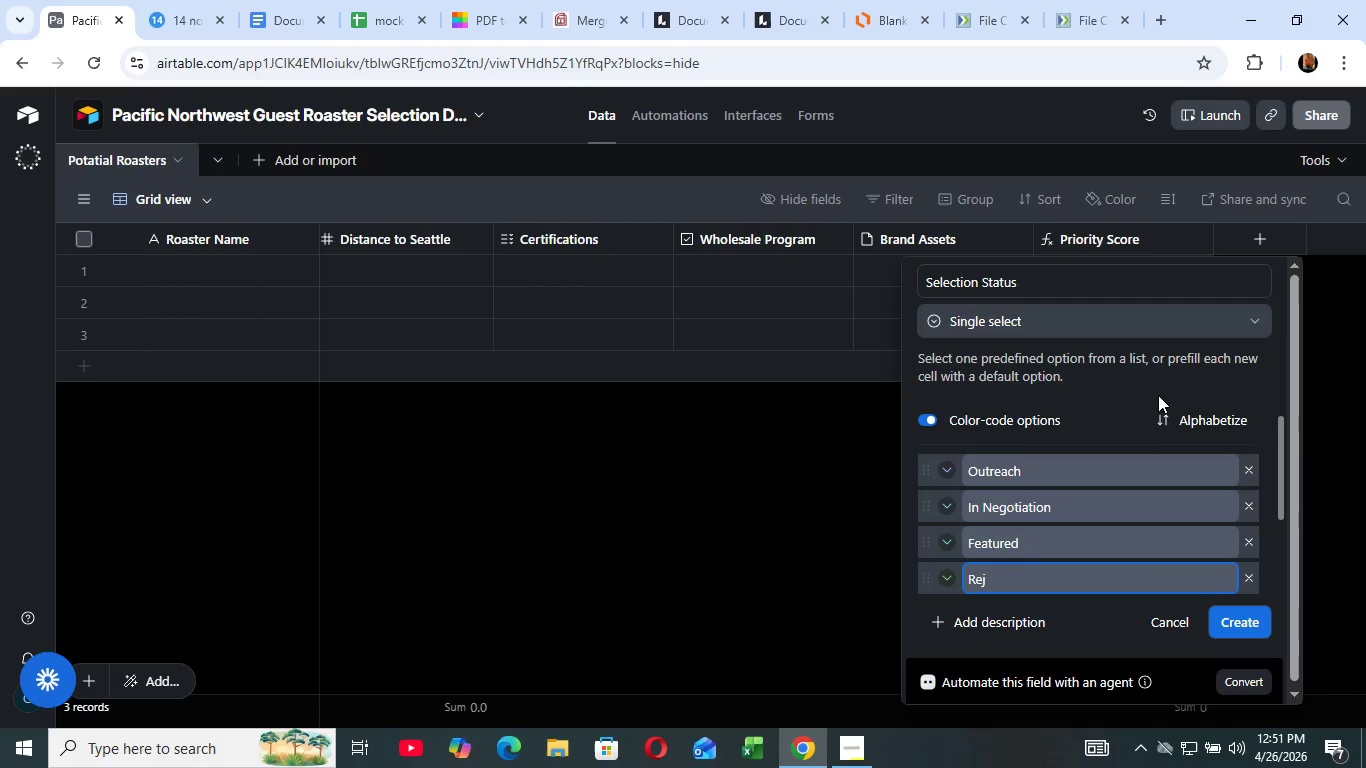 
type(rEjeted)
 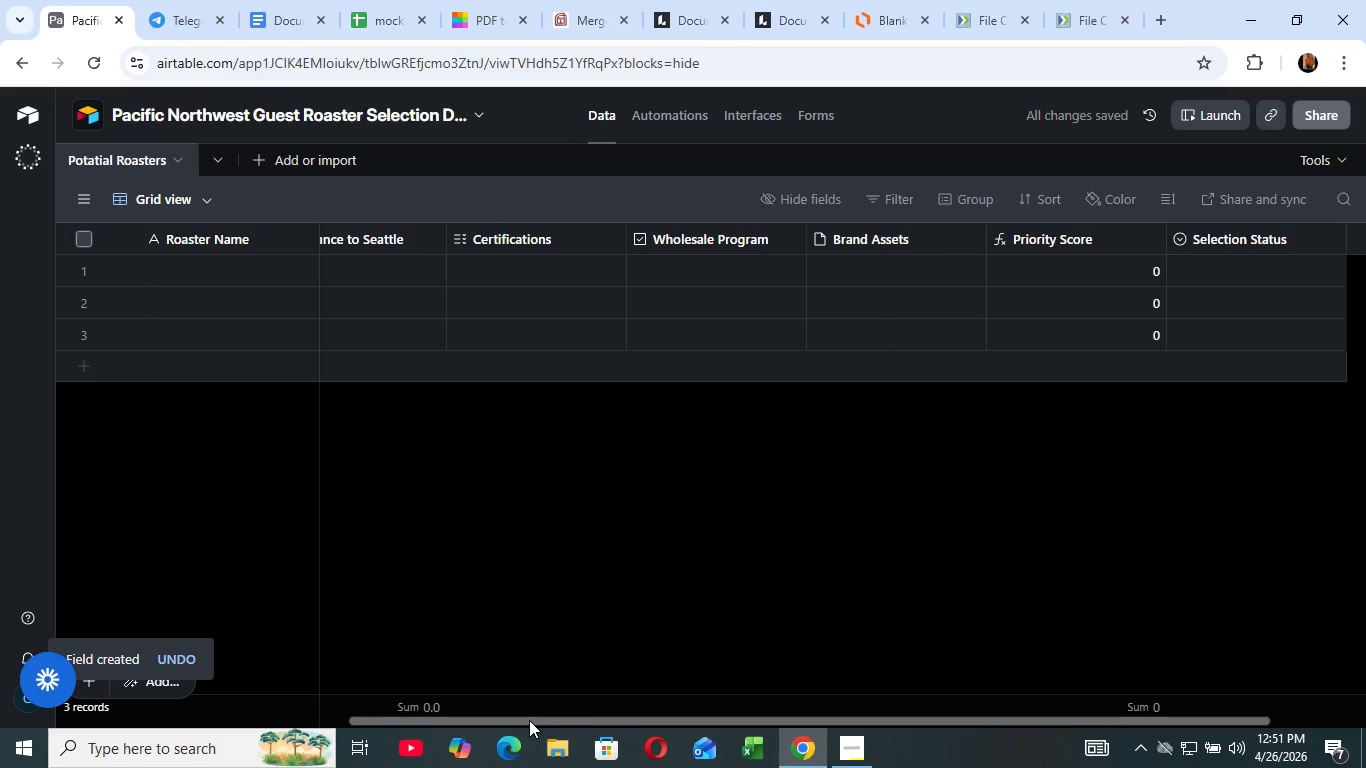 
left_click([1245, 608])
 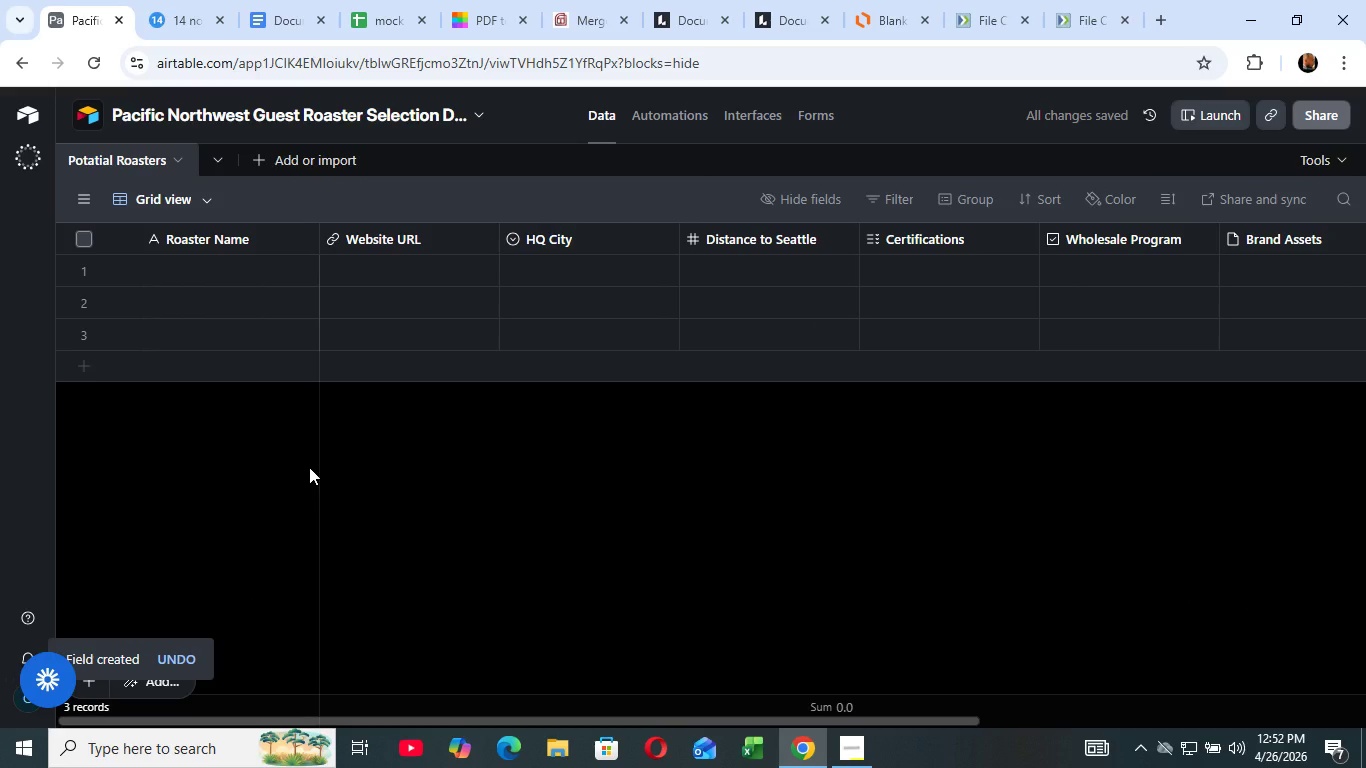 
left_click_drag(start_coordinate=[529, 720], to_coordinate=[219, 692])
 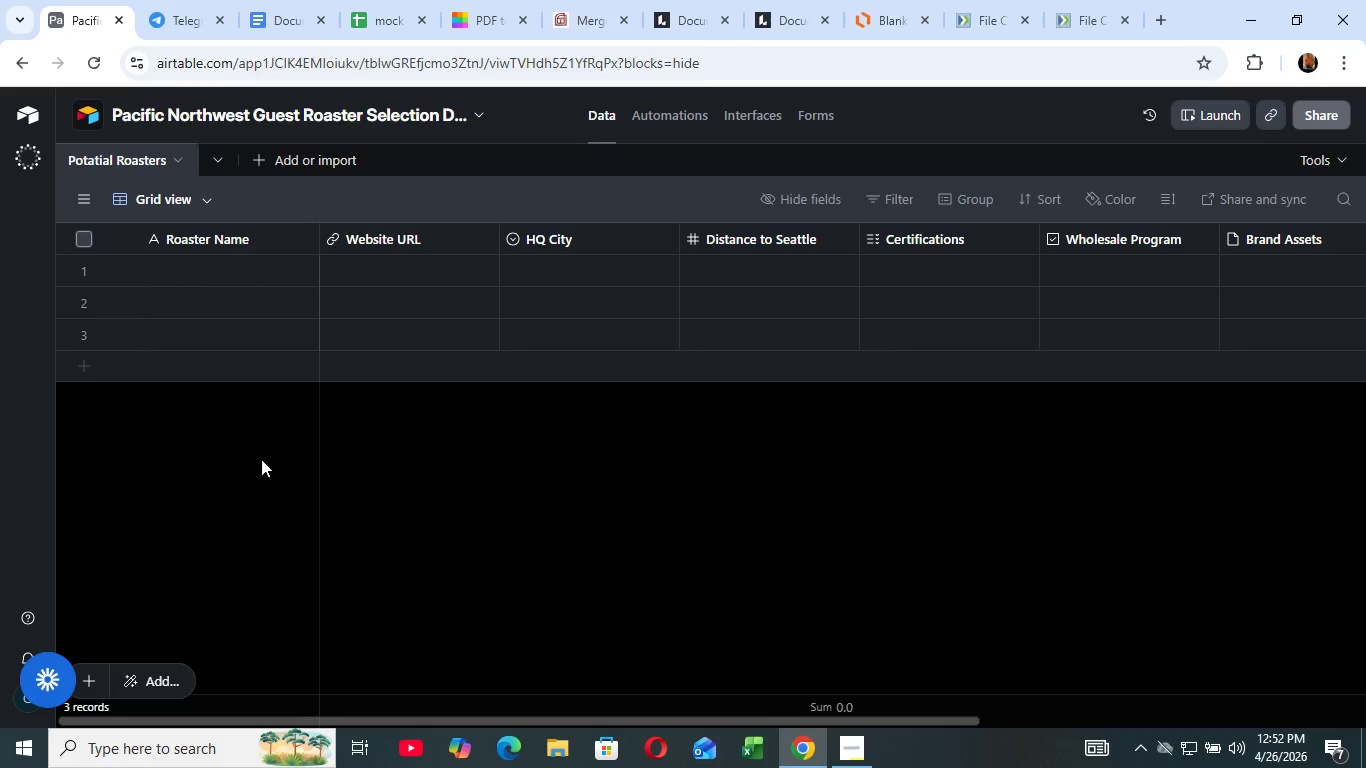 
wait(59.0)
 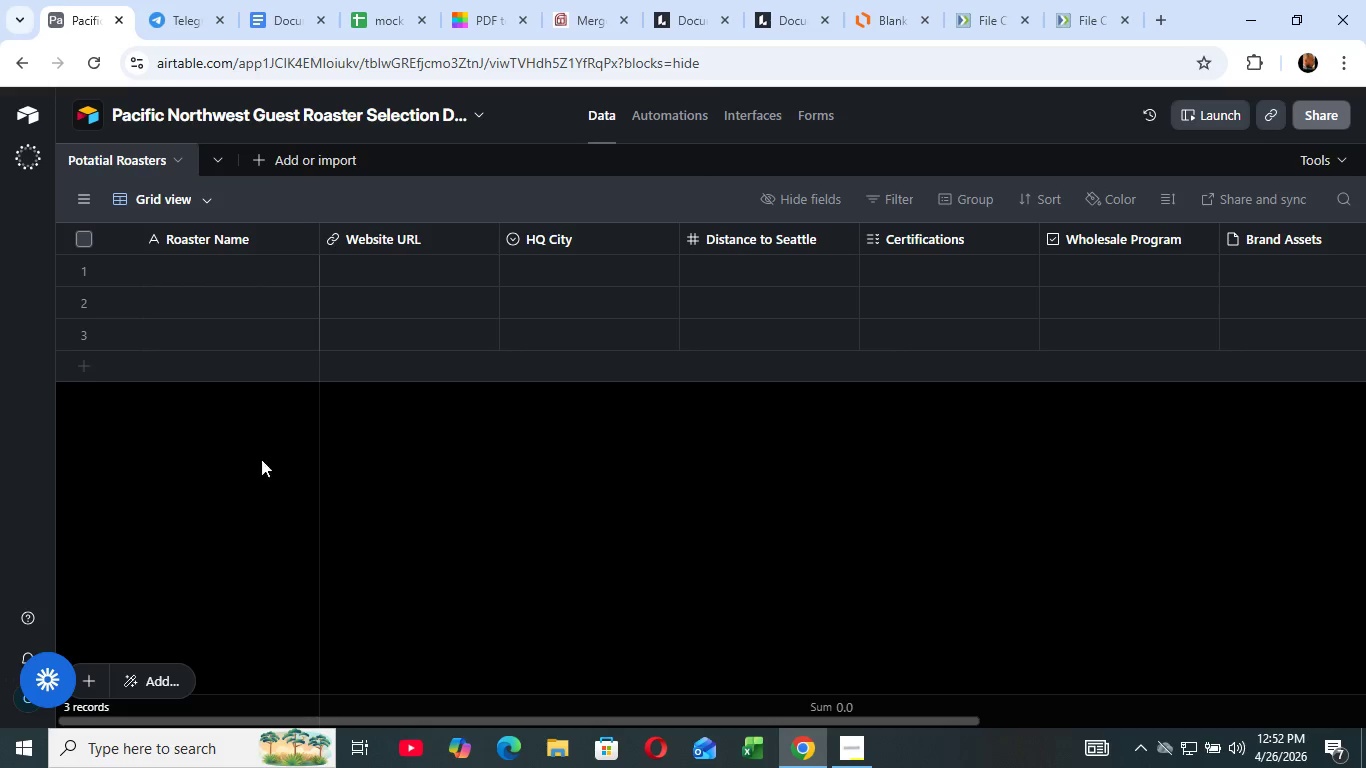 
left_click_drag(start_coordinate=[284, 722], to_coordinate=[225, 711])
 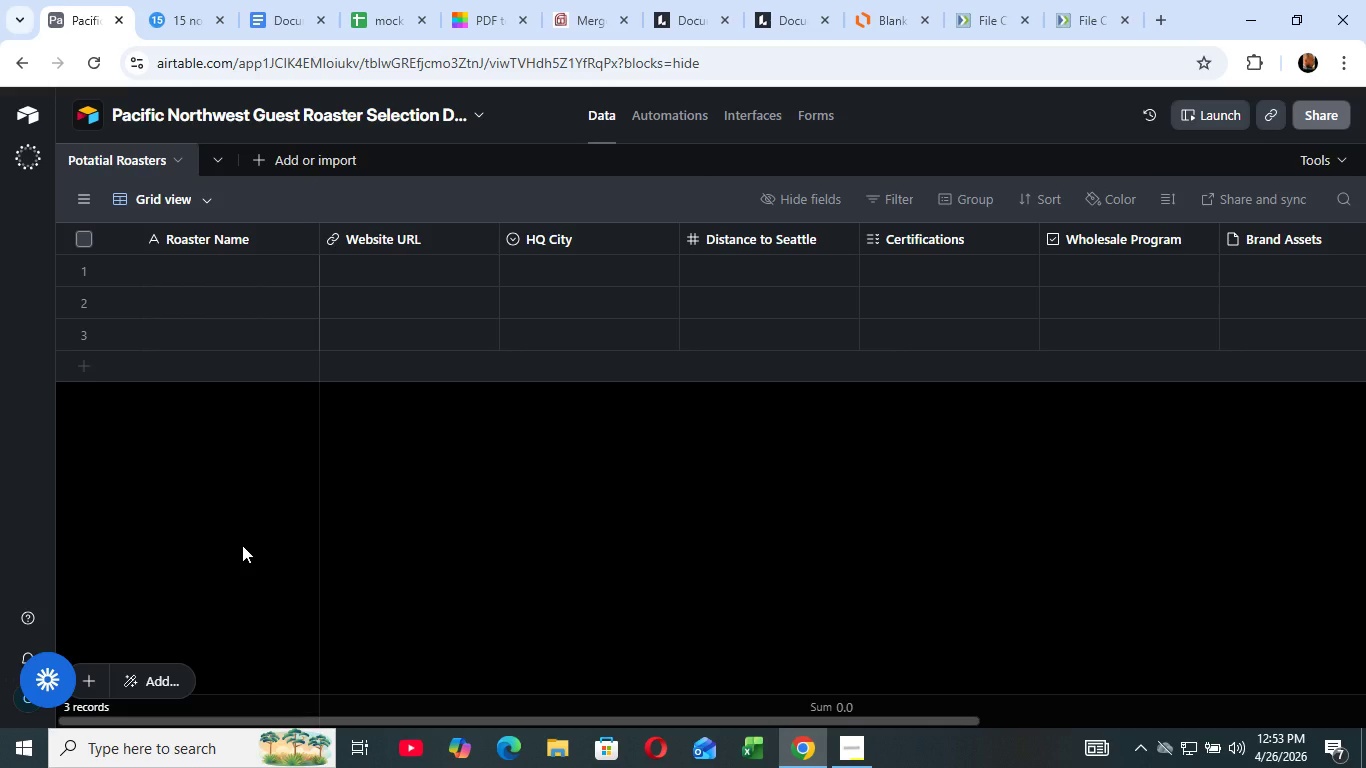 
left_click([269, 550])
 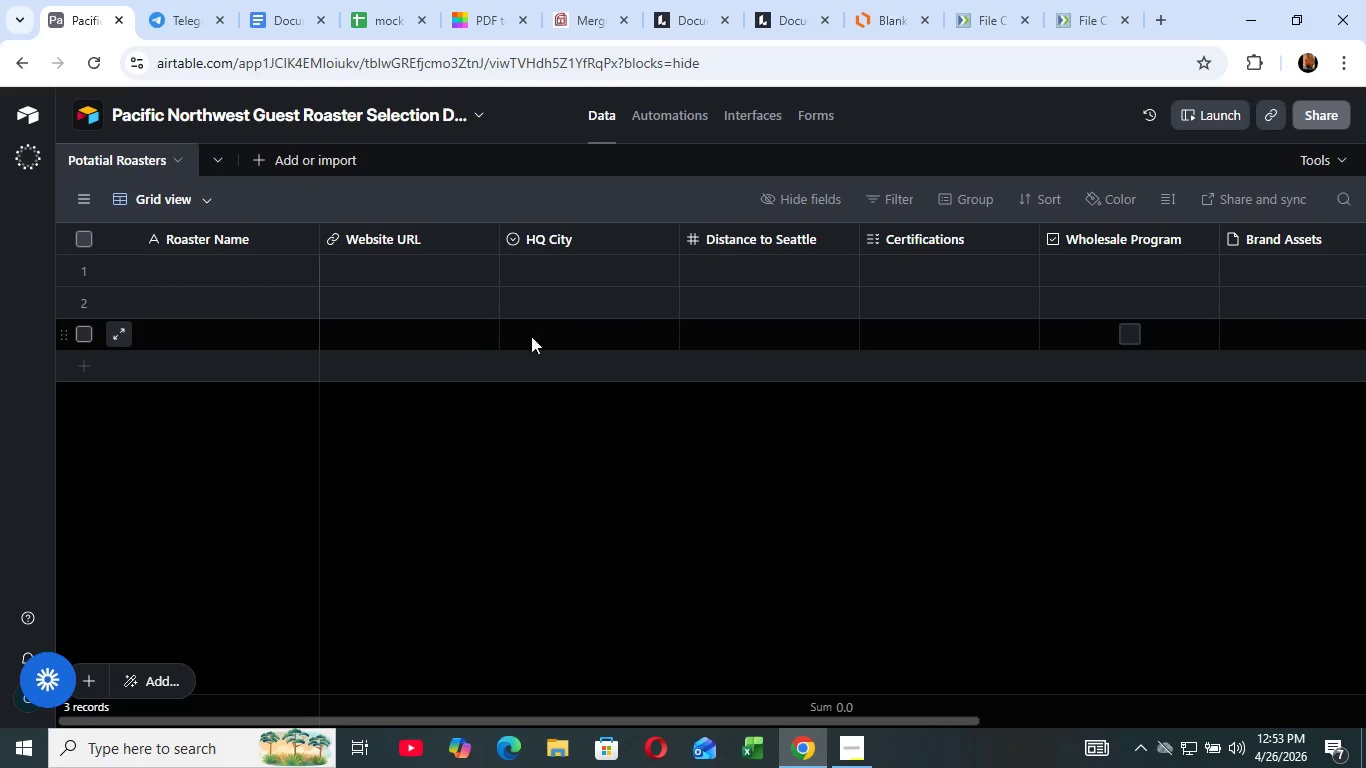 
wait(35.09)
 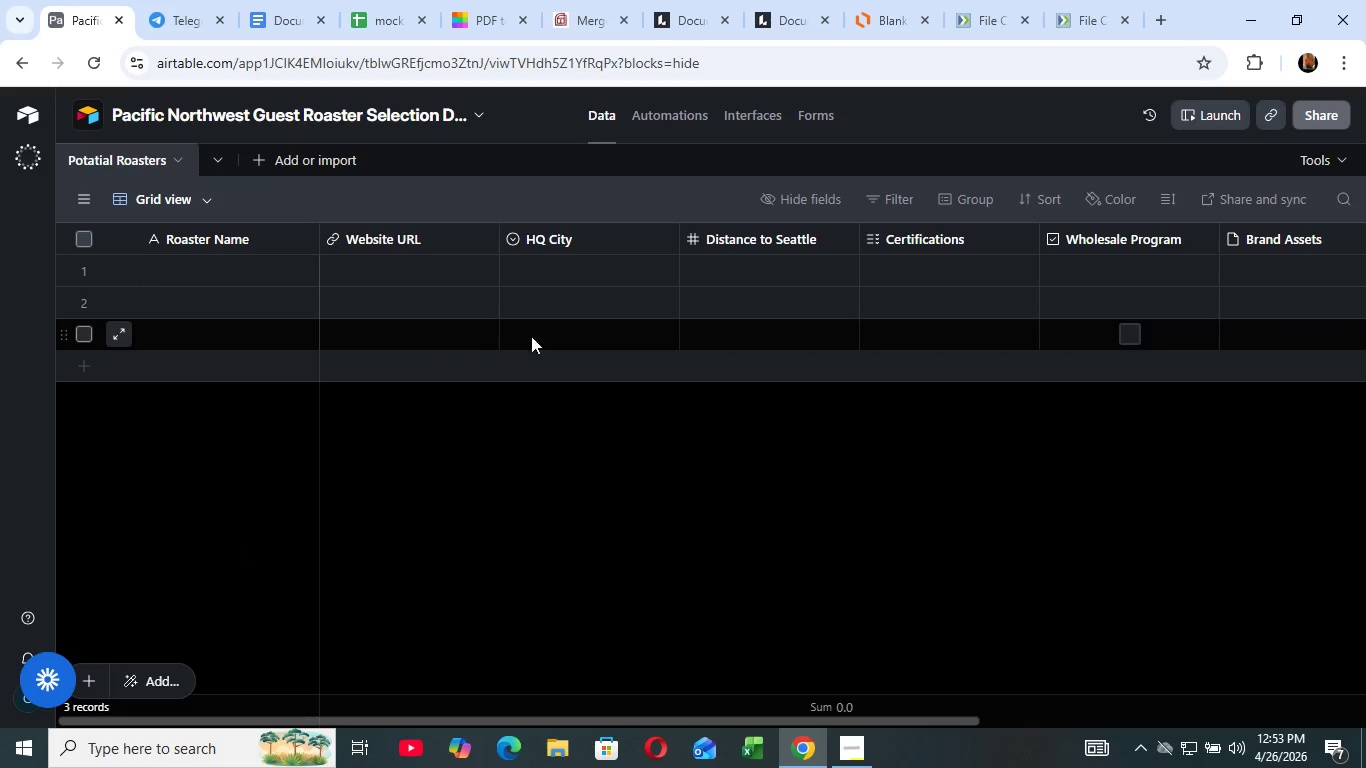 
left_click_drag(start_coordinate=[592, 719], to_coordinate=[990, 767])
 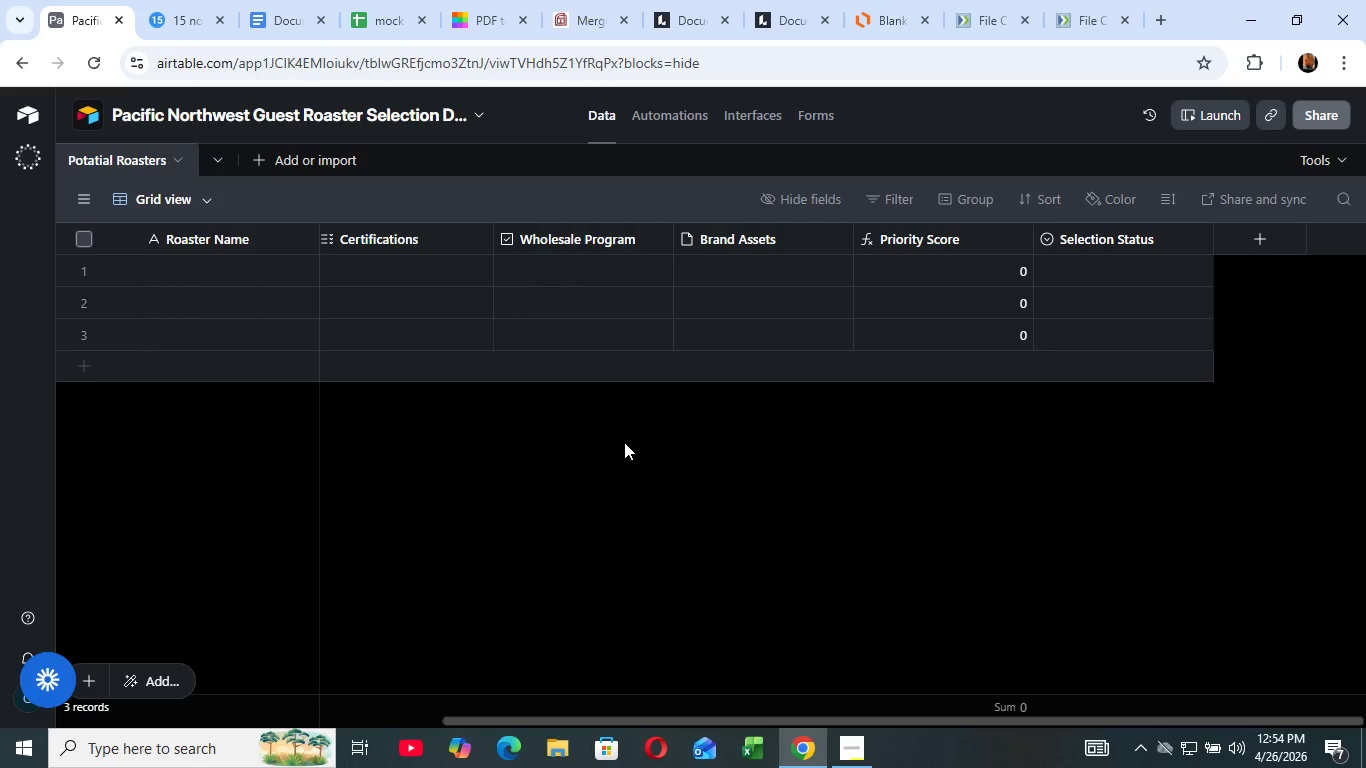 
wait(44.22)
 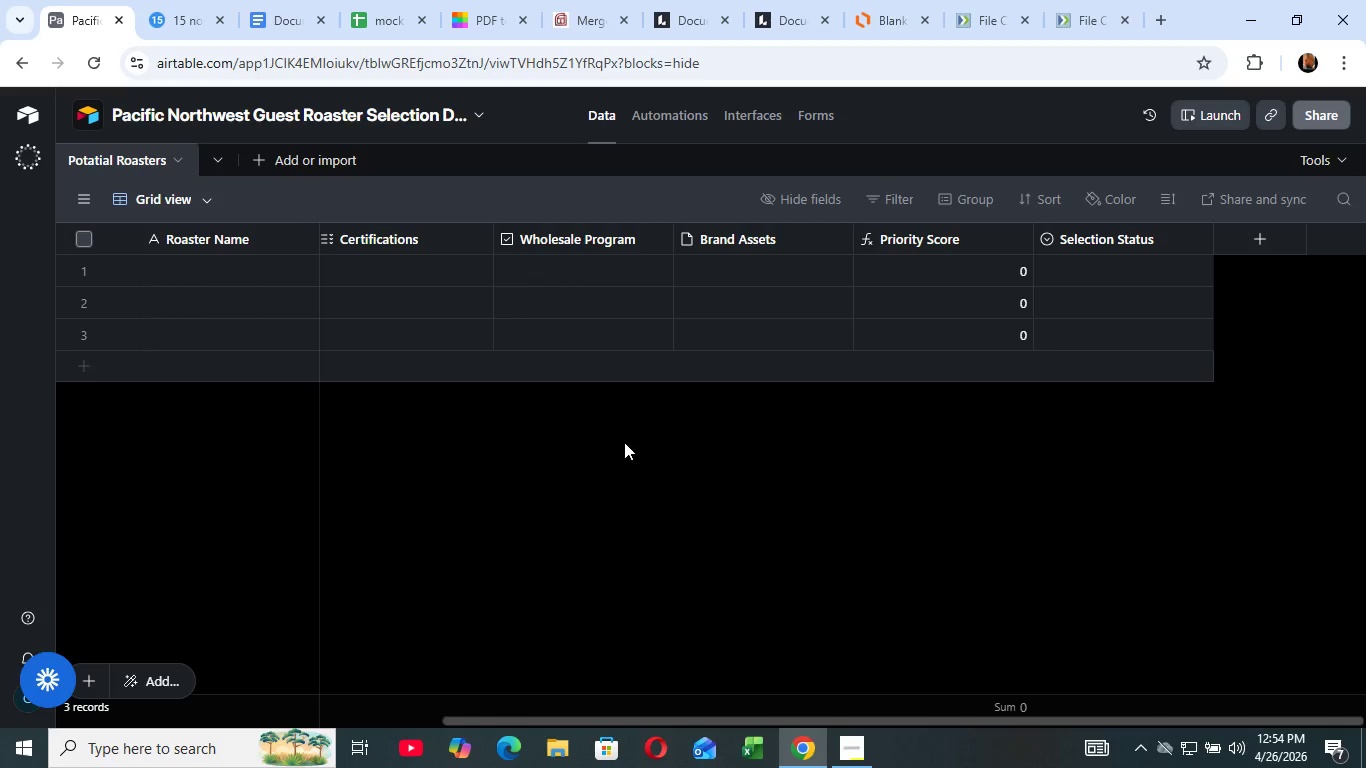 
left_click([618, 467])
 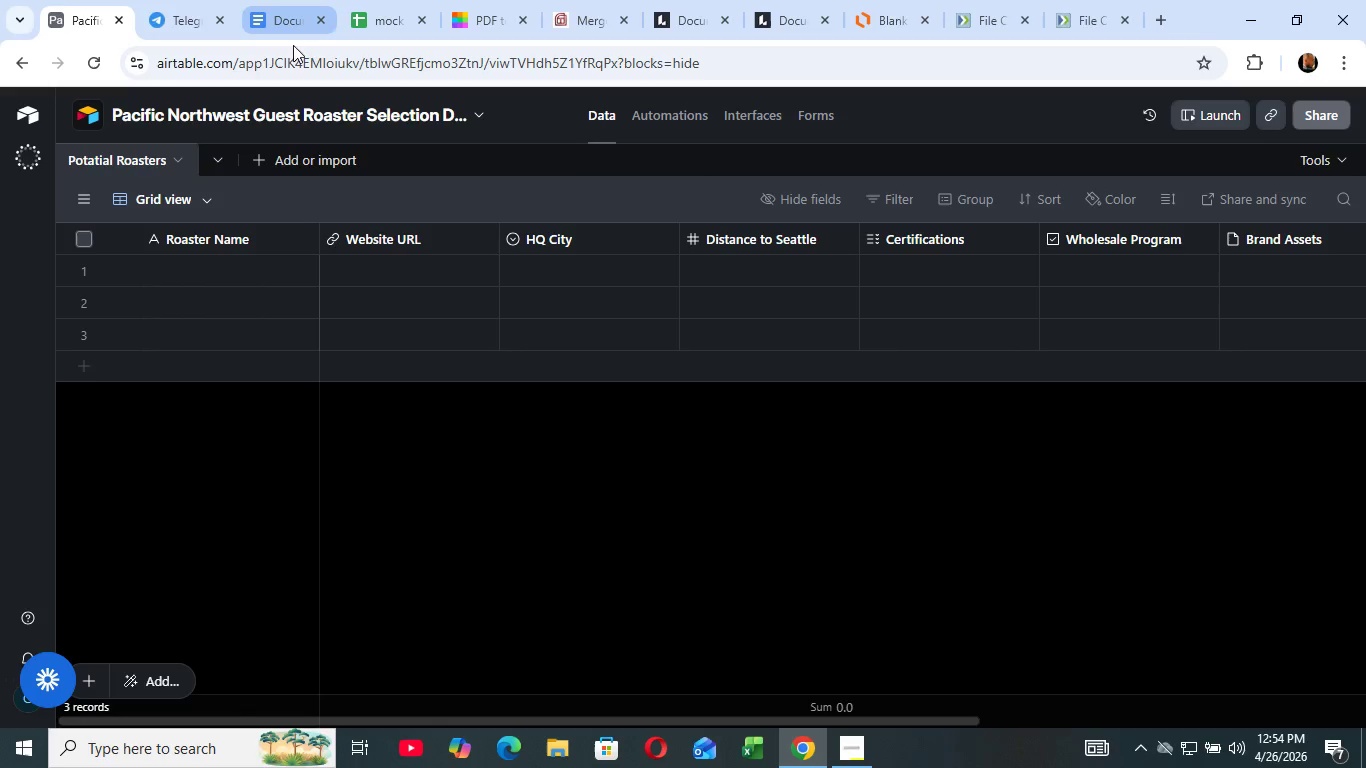 
left_click_drag(start_coordinate=[867, 719], to_coordinate=[304, 736])
 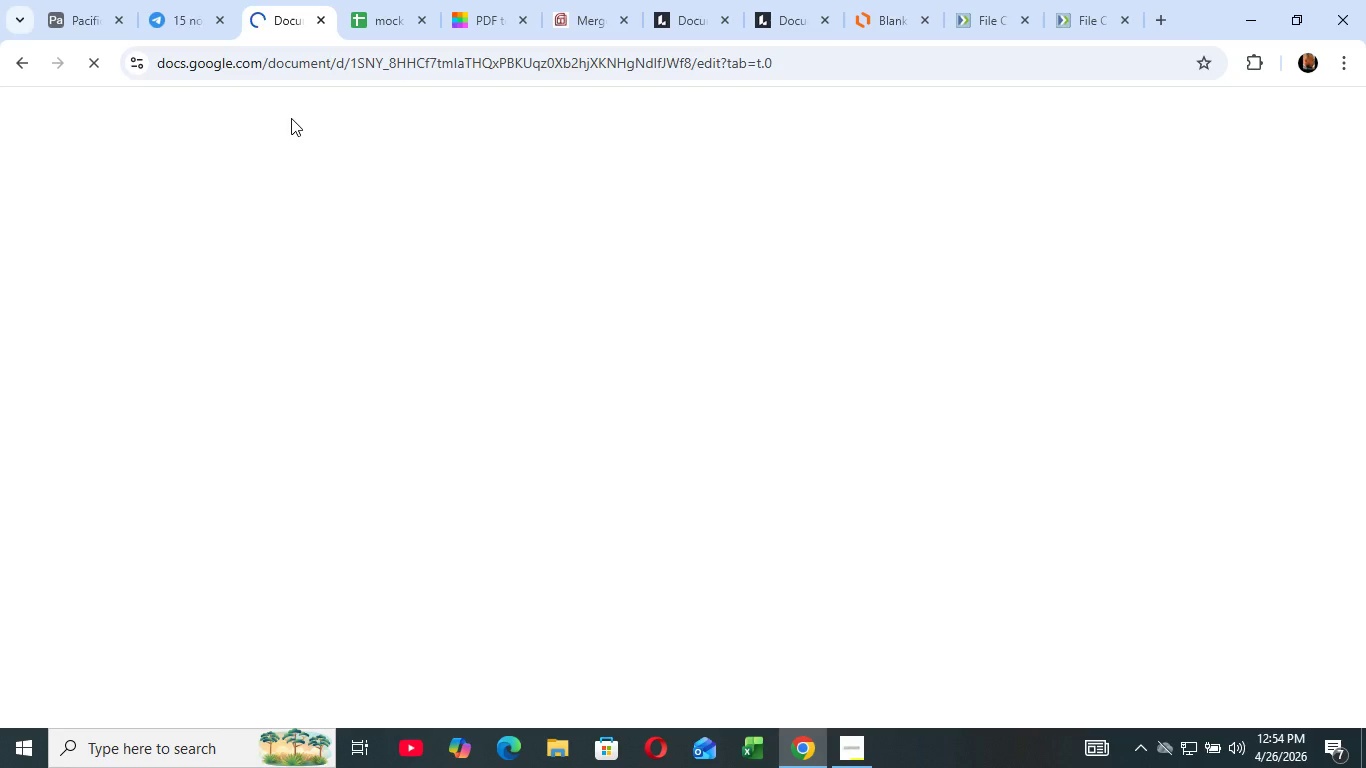 
left_click([263, 14])
 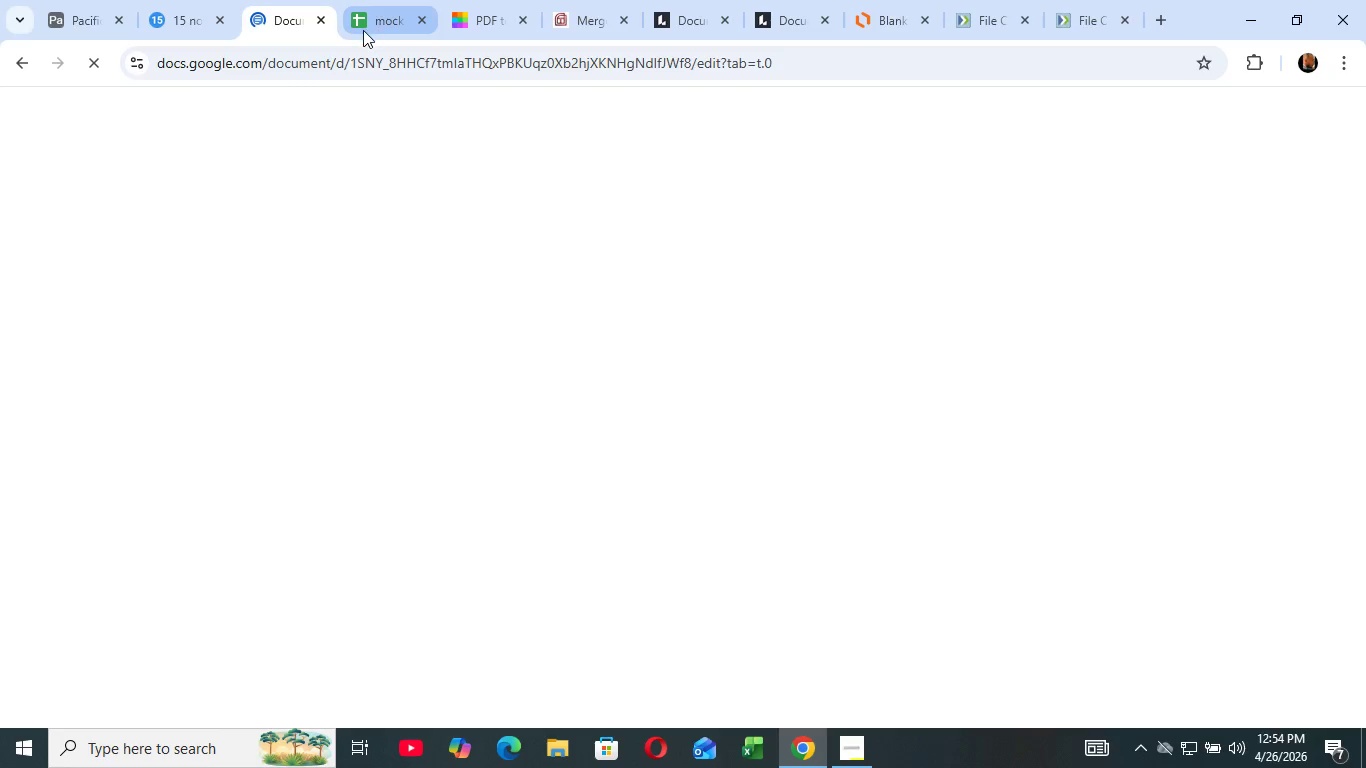 
wait(5.72)
 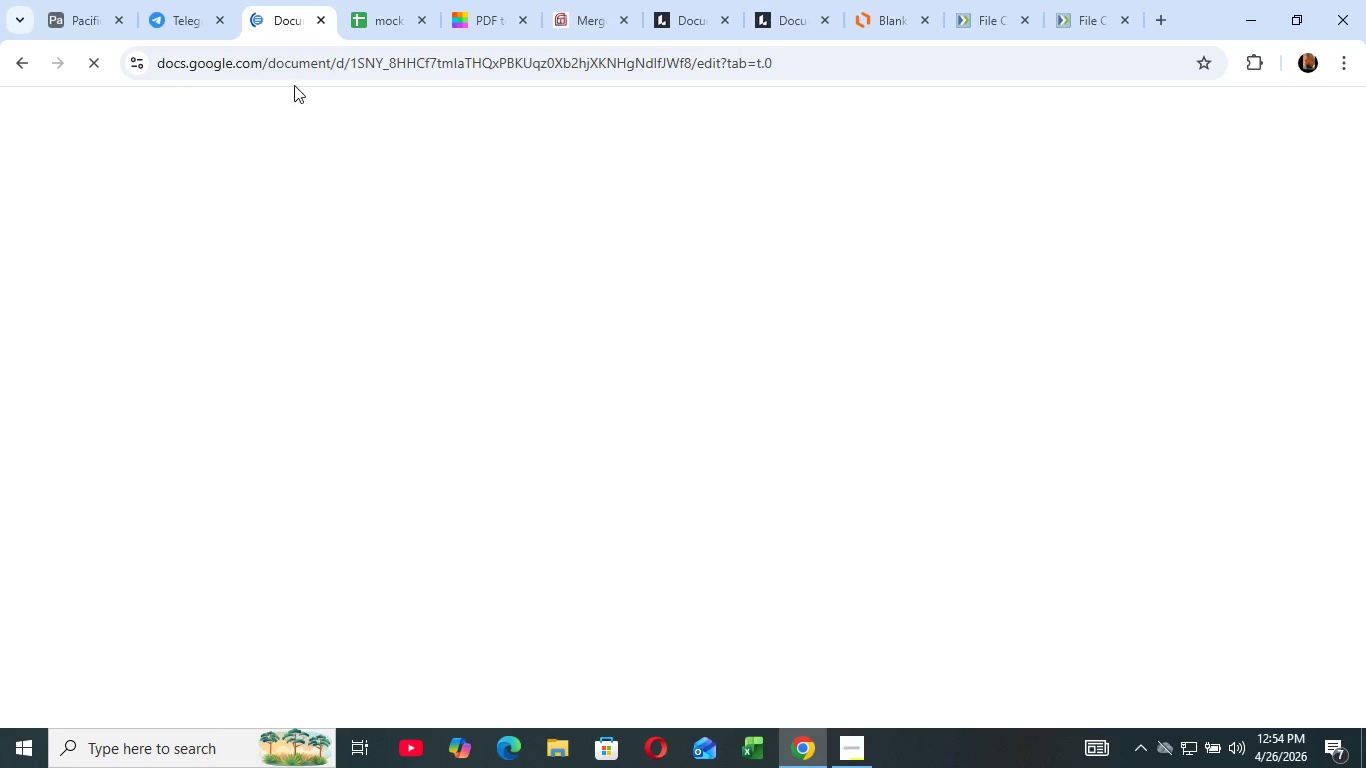 
left_click([369, 21])
 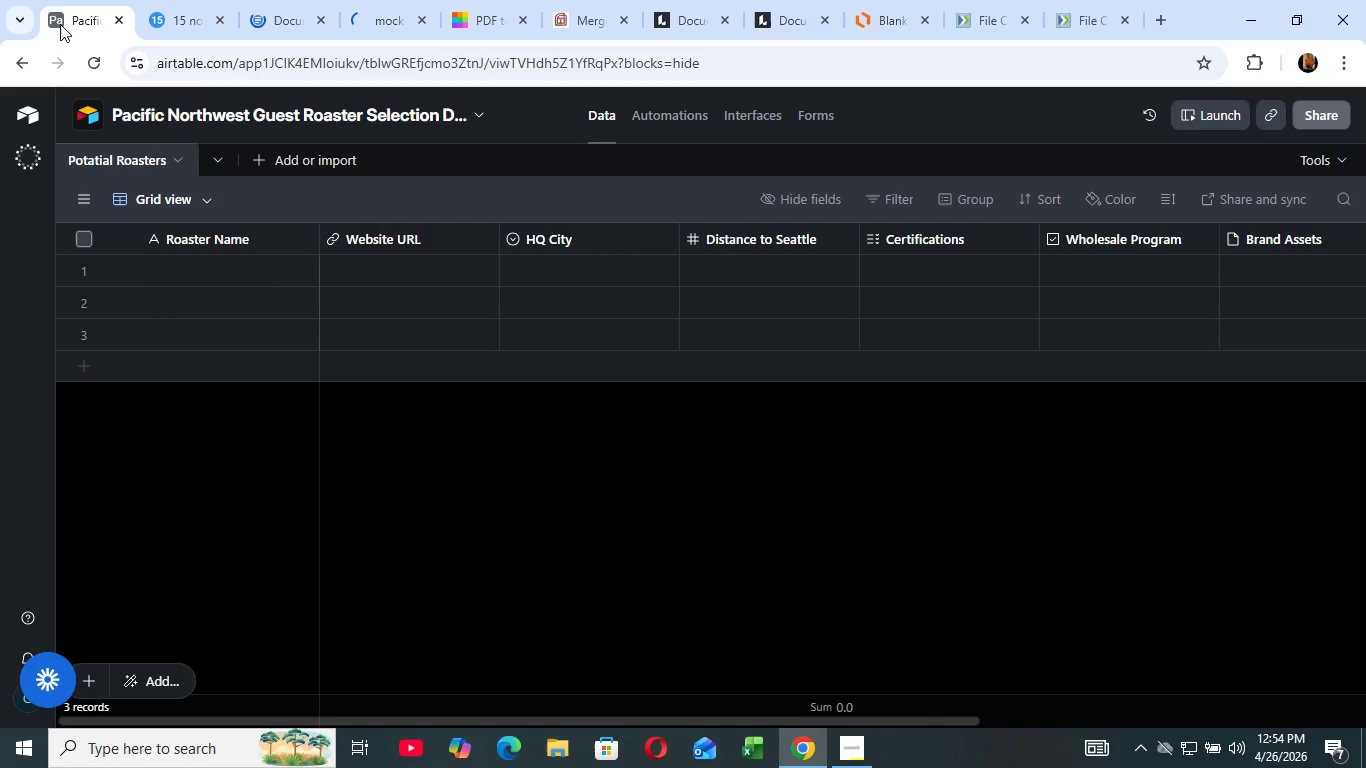 
left_click_drag(start_coordinate=[331, 89], to_coordinate=[249, 107])
 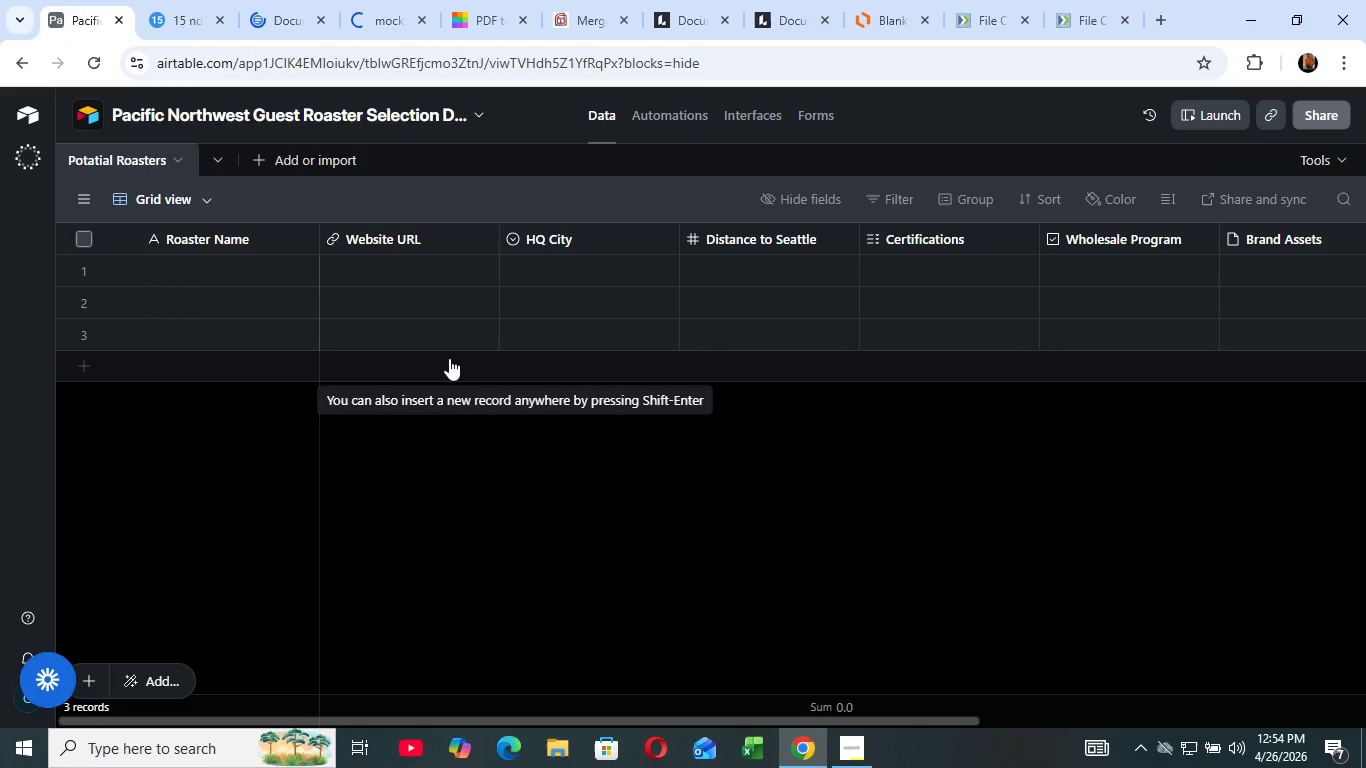 
left_click([60, 24])
 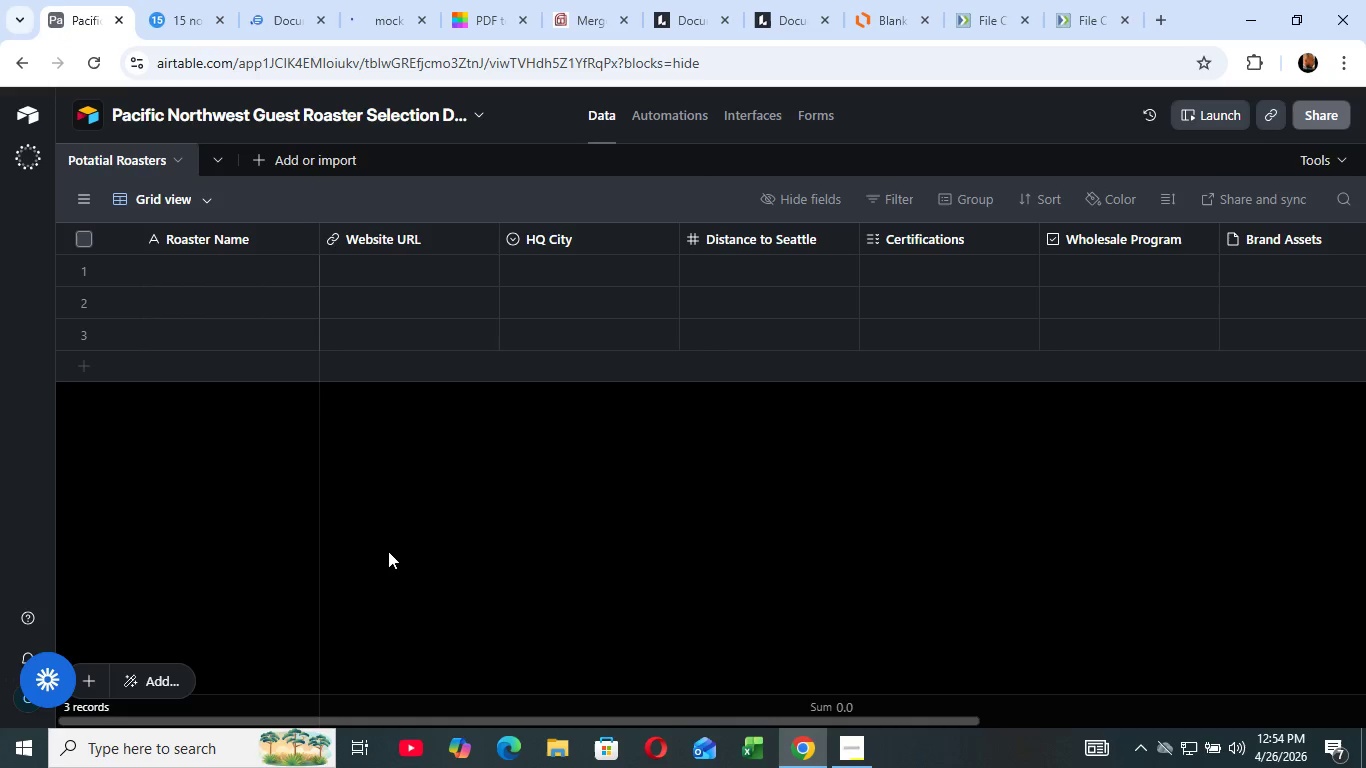 
wait(7.0)
 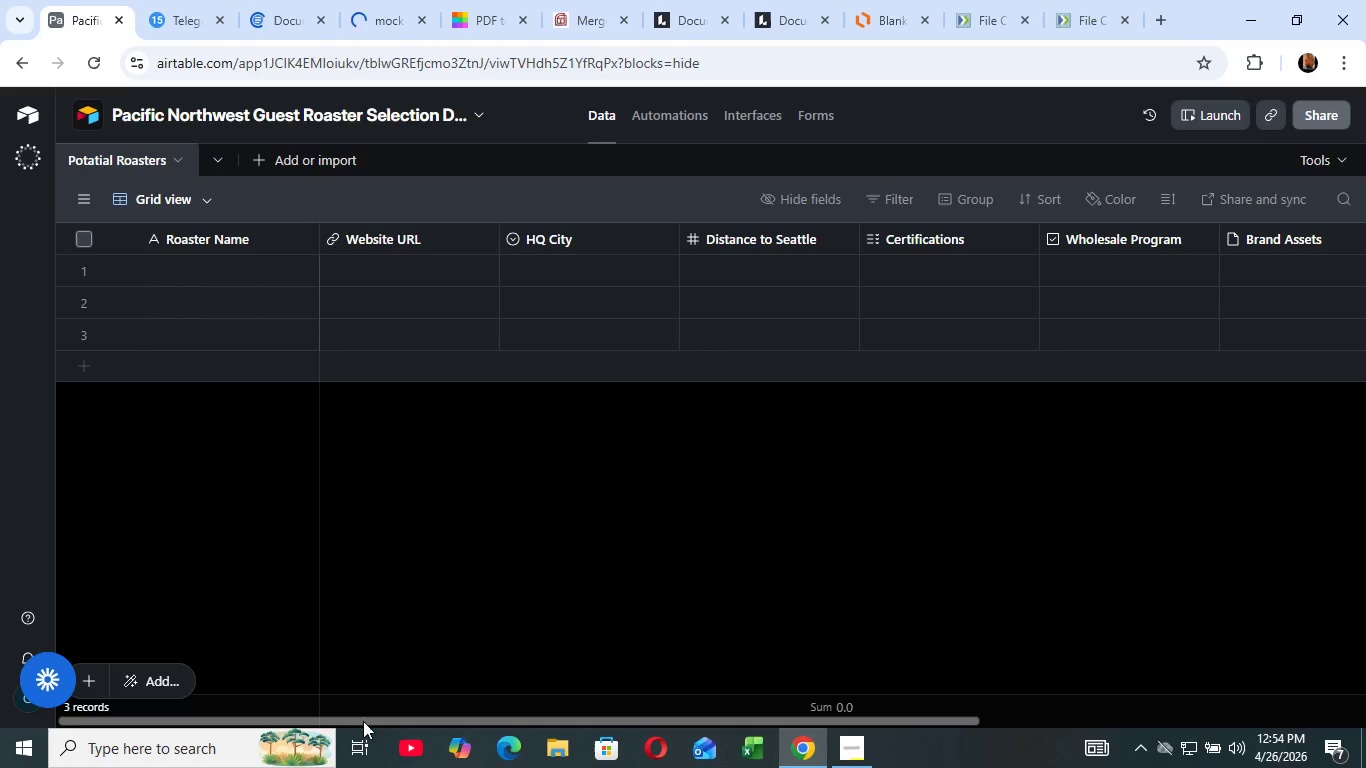 
left_click([388, 551])
 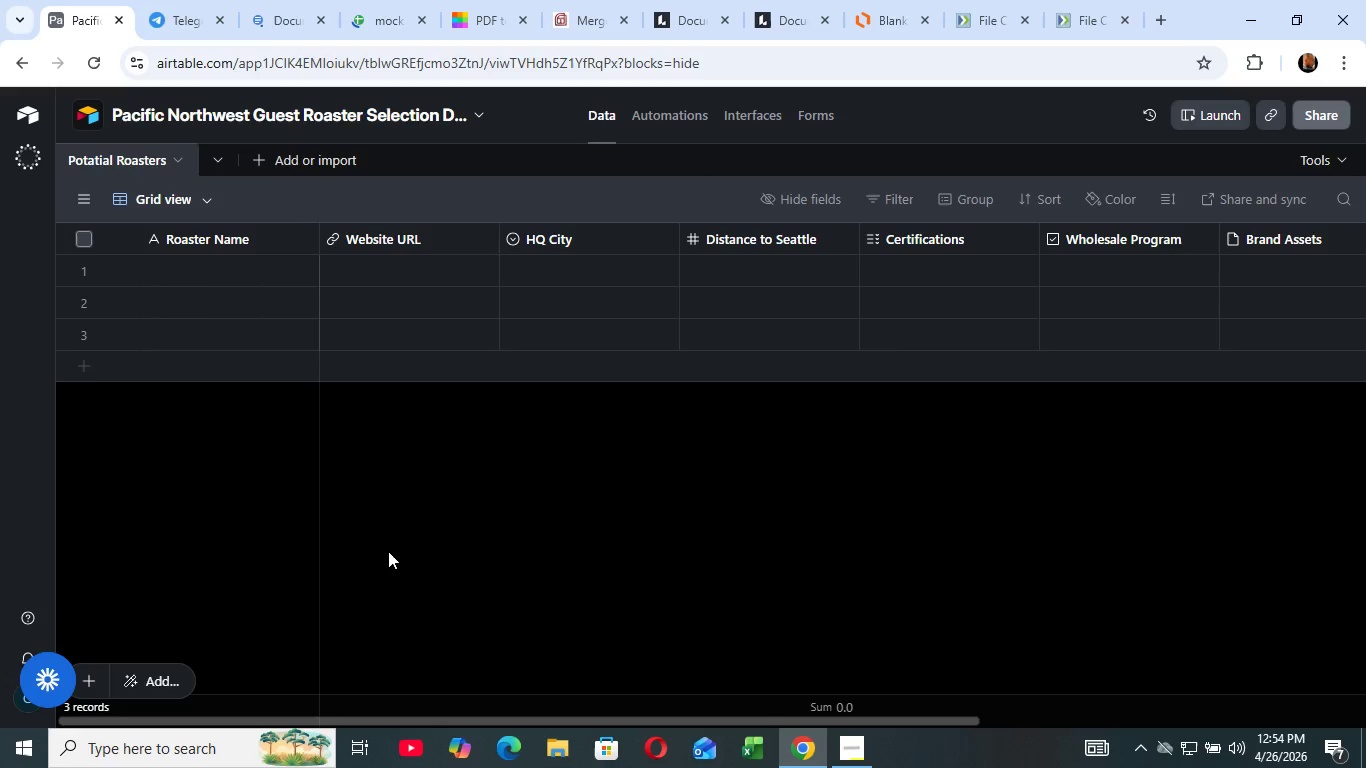 
wait(11.45)
 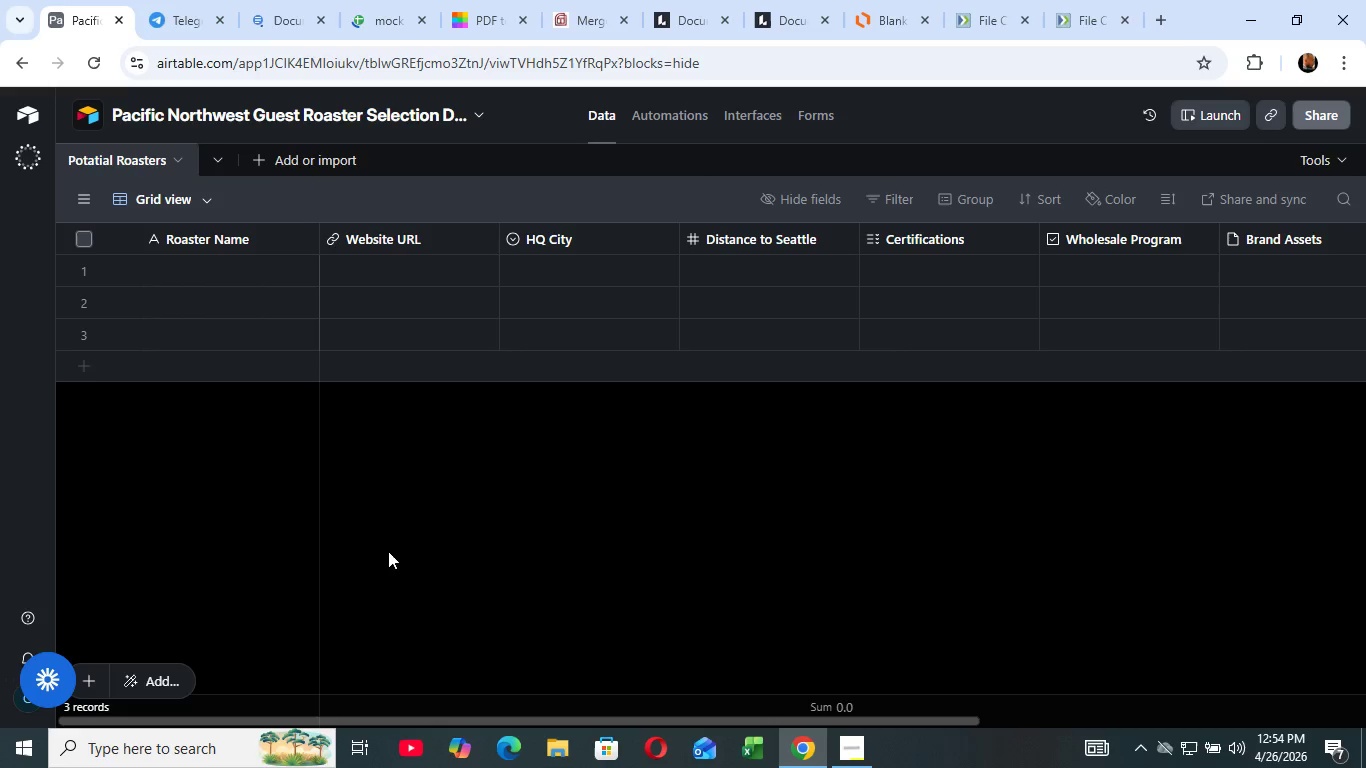 
left_click([372, 556])
 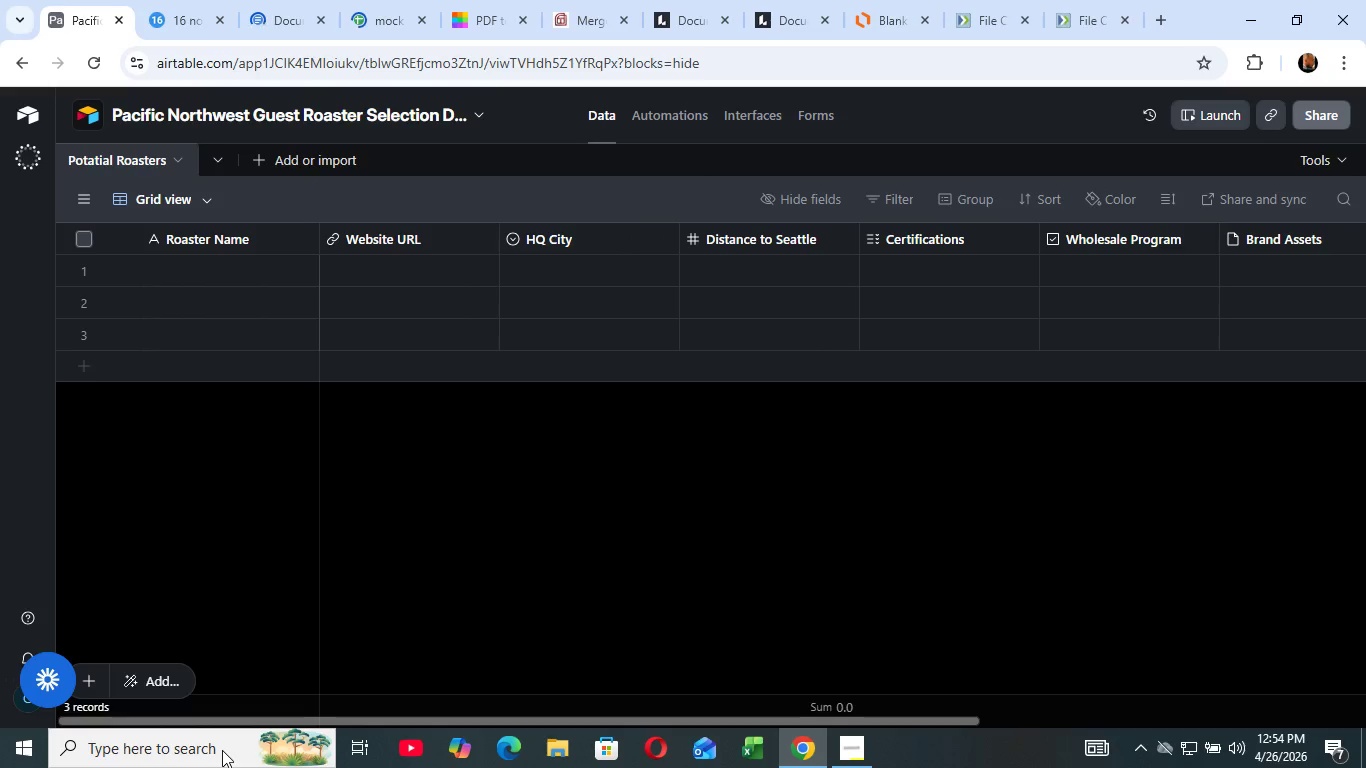 
left_click_drag(start_coordinate=[394, 719], to_coordinate=[222, 750])
 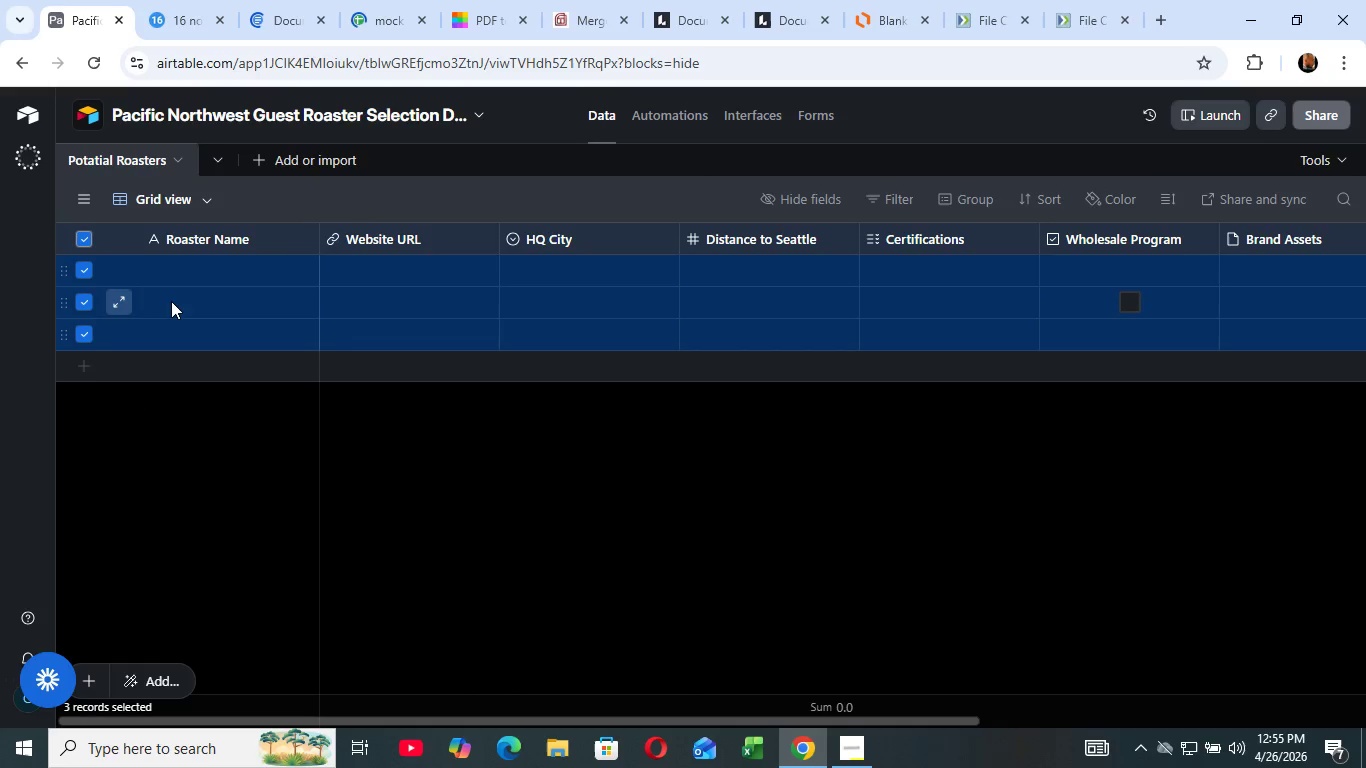 
left_click_drag(start_coordinate=[292, 574], to_coordinate=[275, 541])
 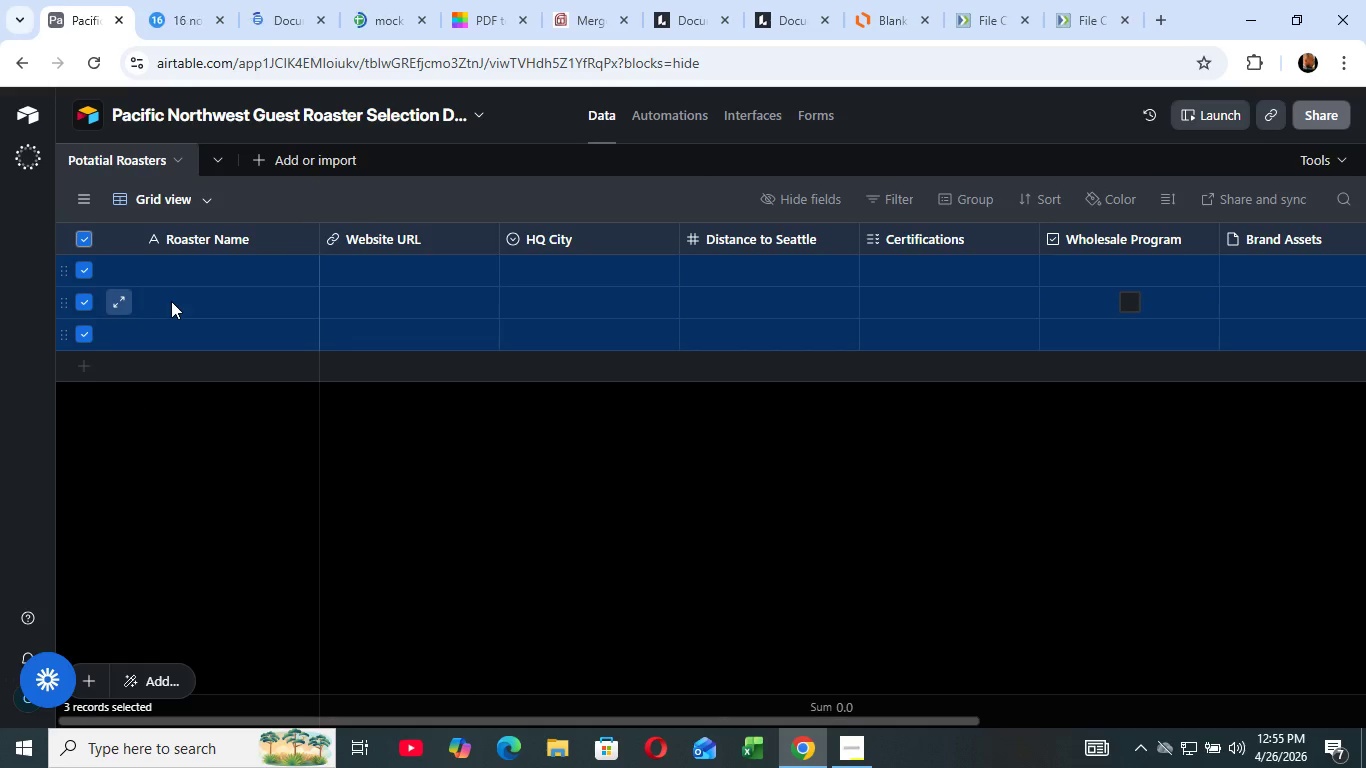 
left_click([86, 236])
 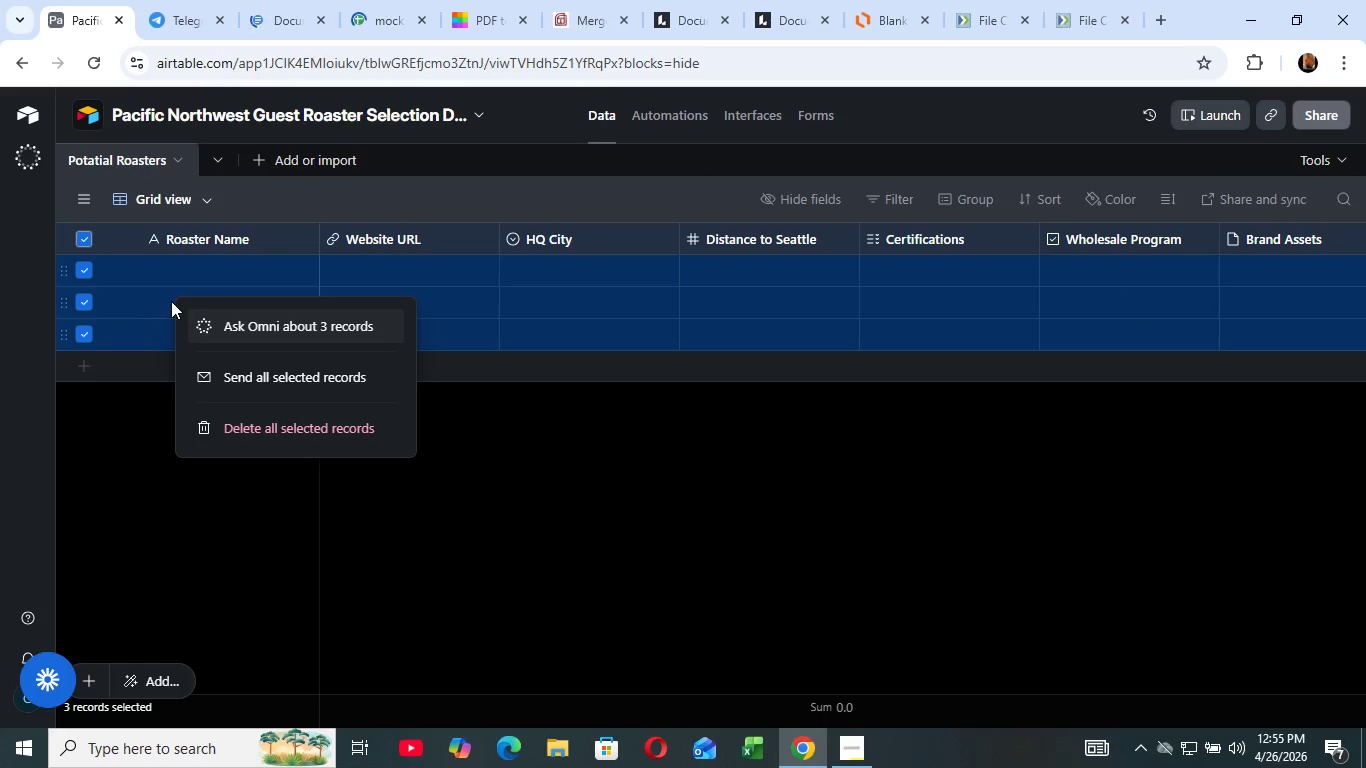 
right_click([168, 297])
 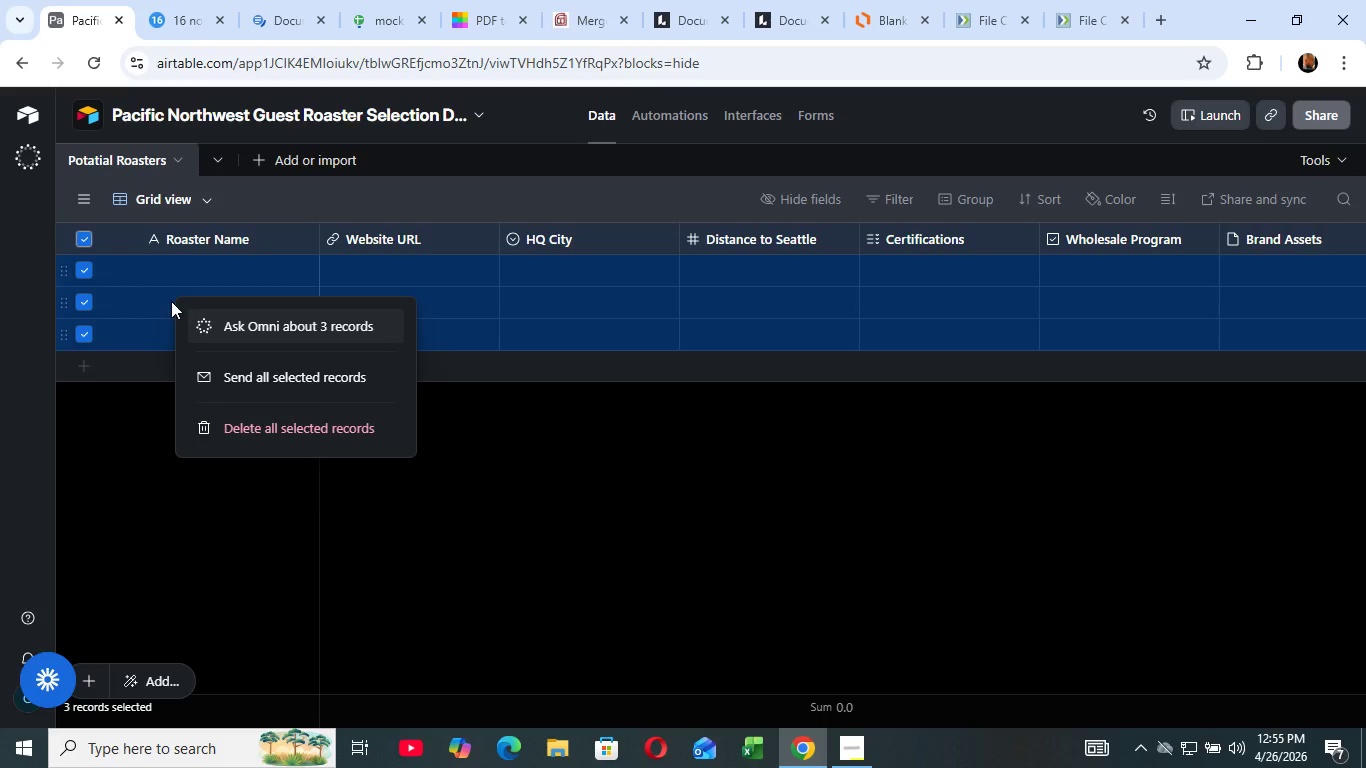 
wait(14.39)
 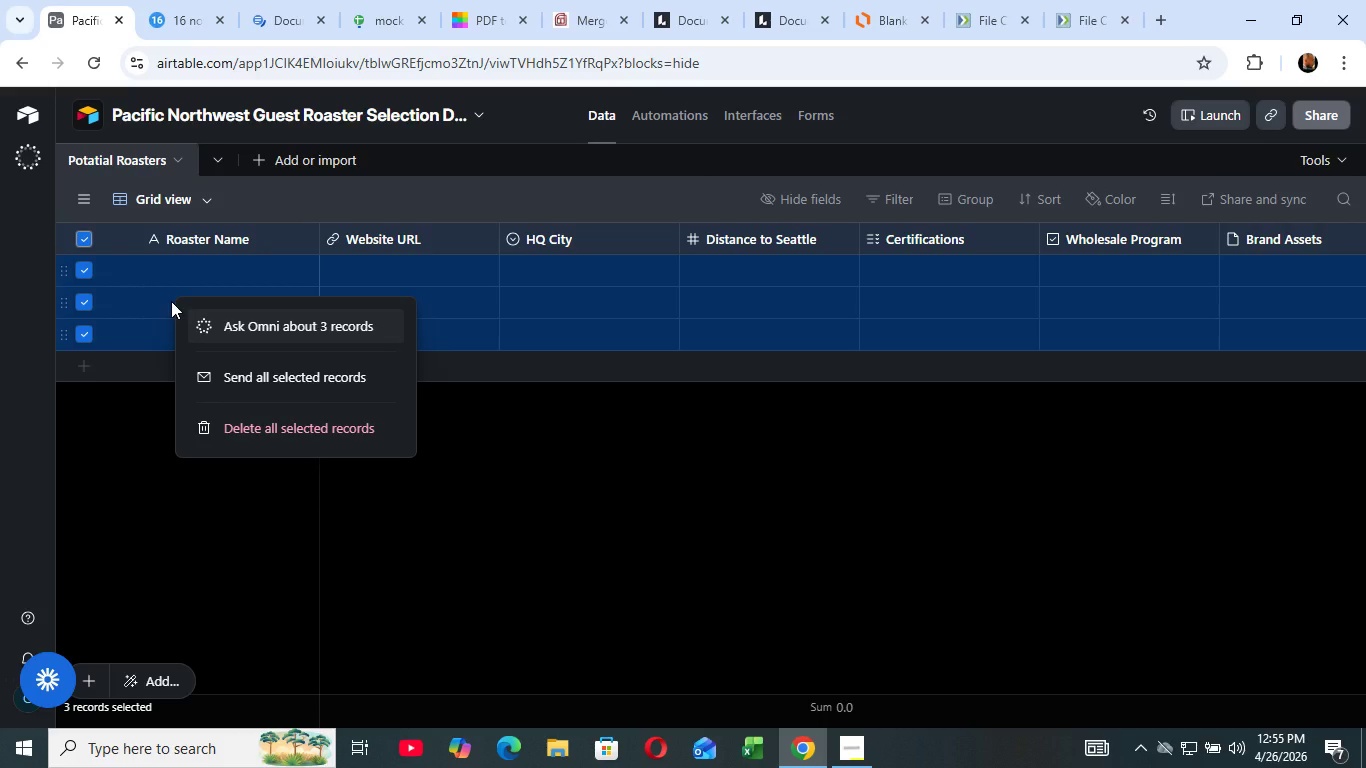 
left_click([304, 433])
 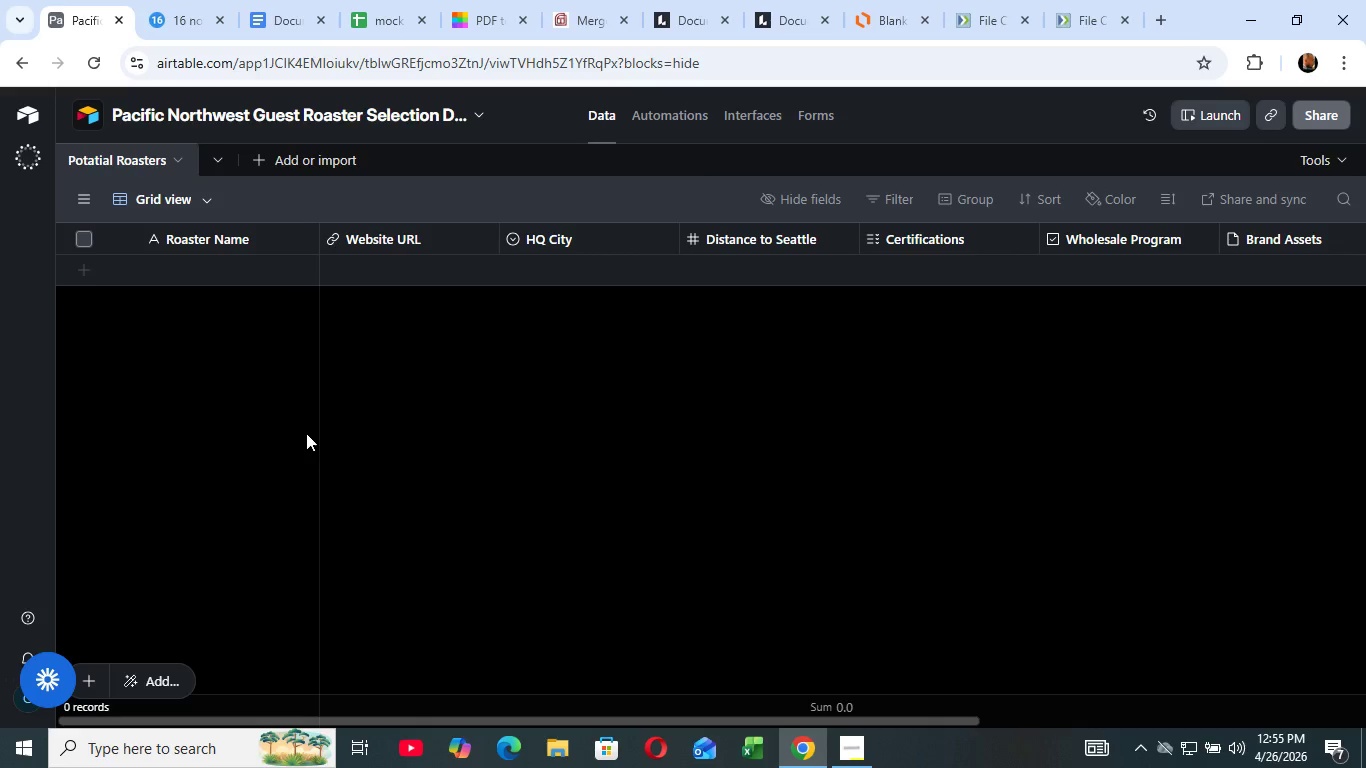 
wait(34.88)
 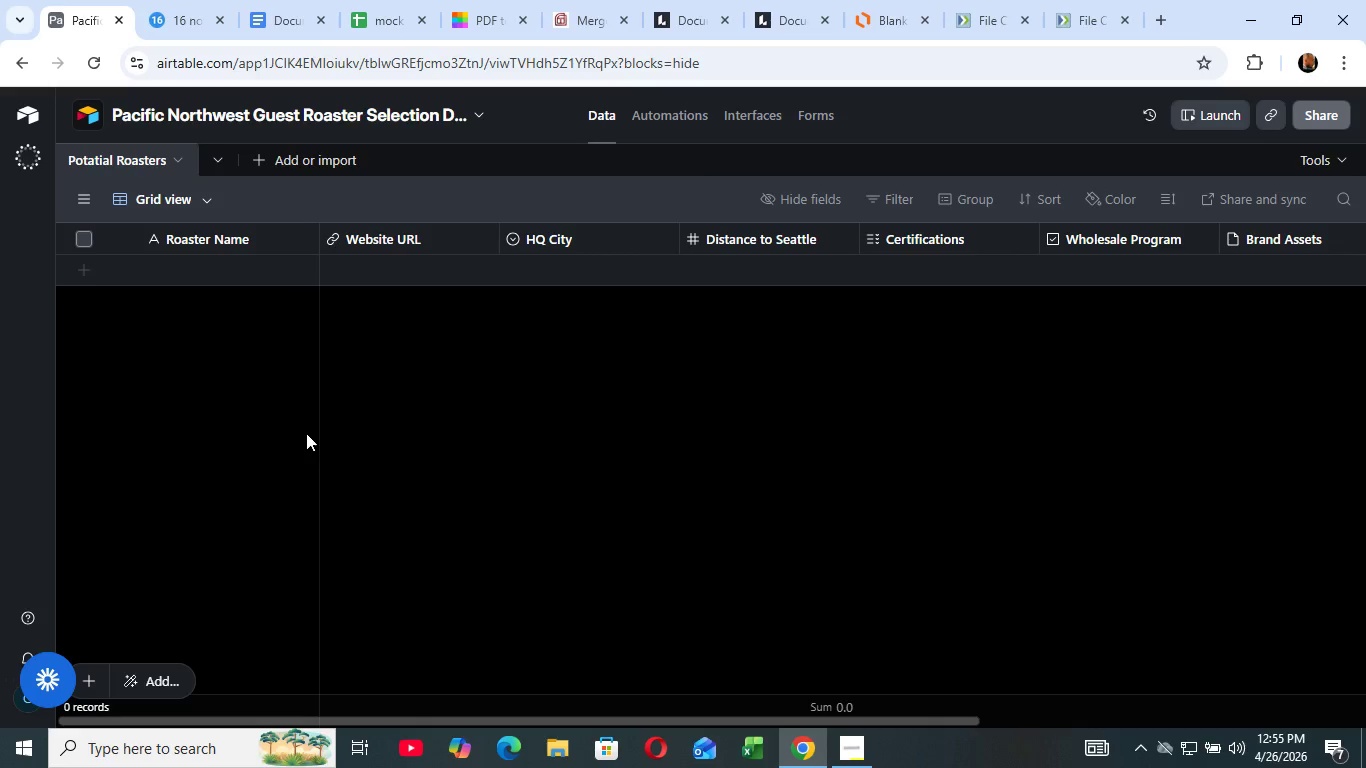 
left_click_drag(start_coordinate=[267, 443], to_coordinate=[262, 445])
 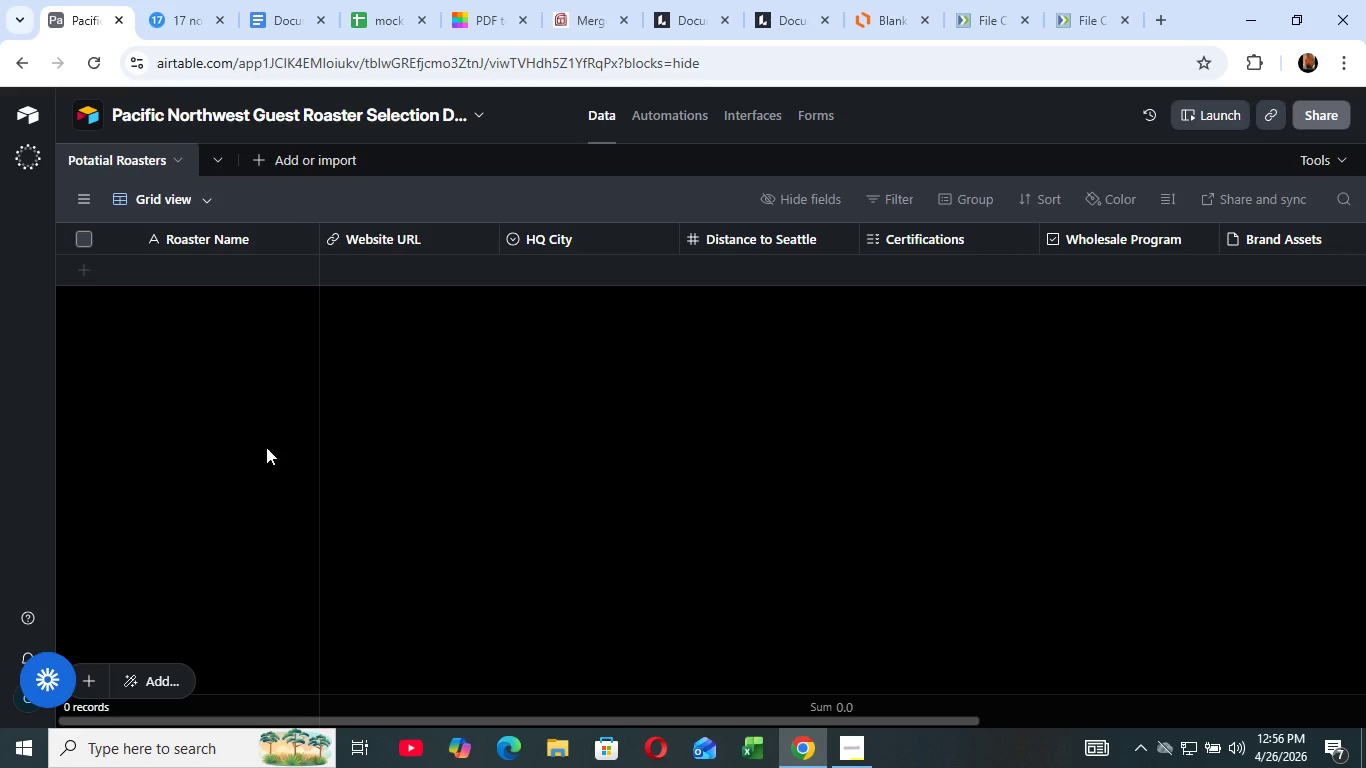 
wait(66.55)
 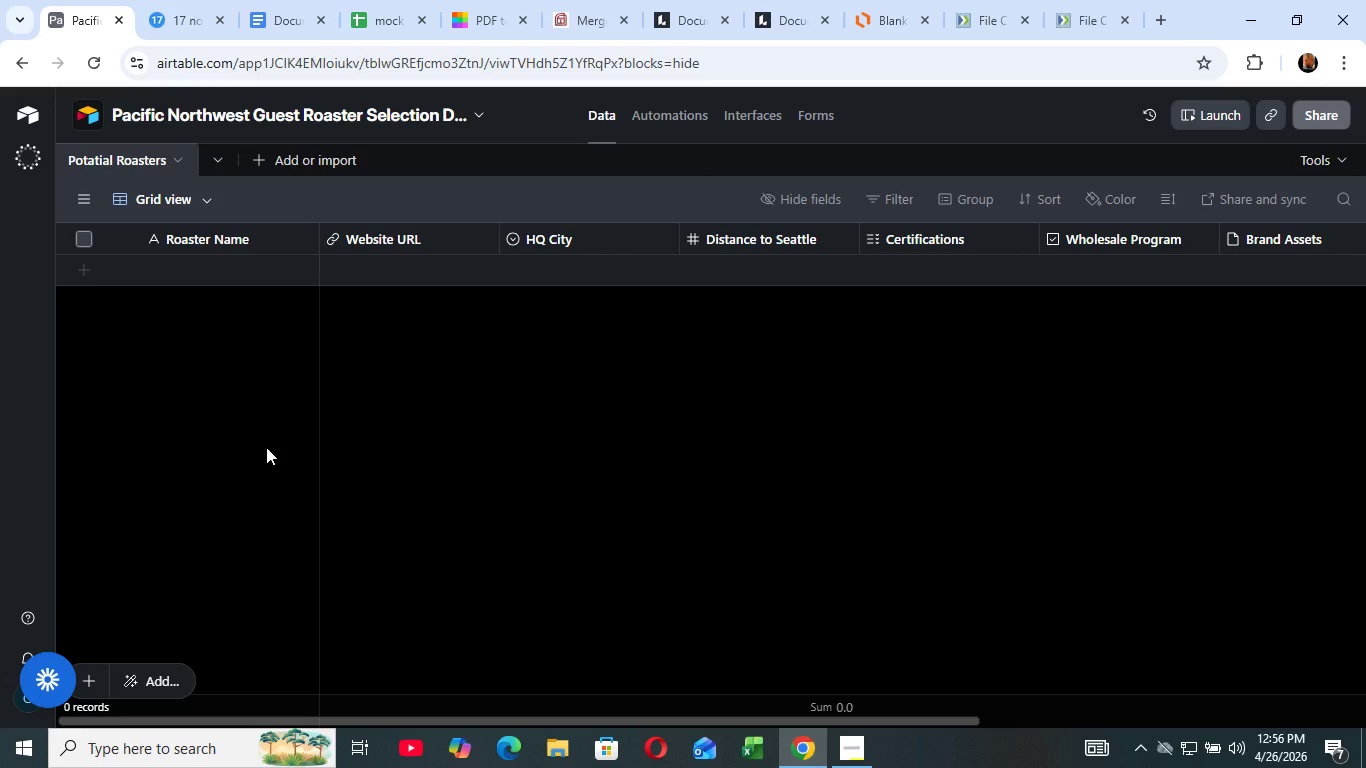 
left_click([271, 372])
 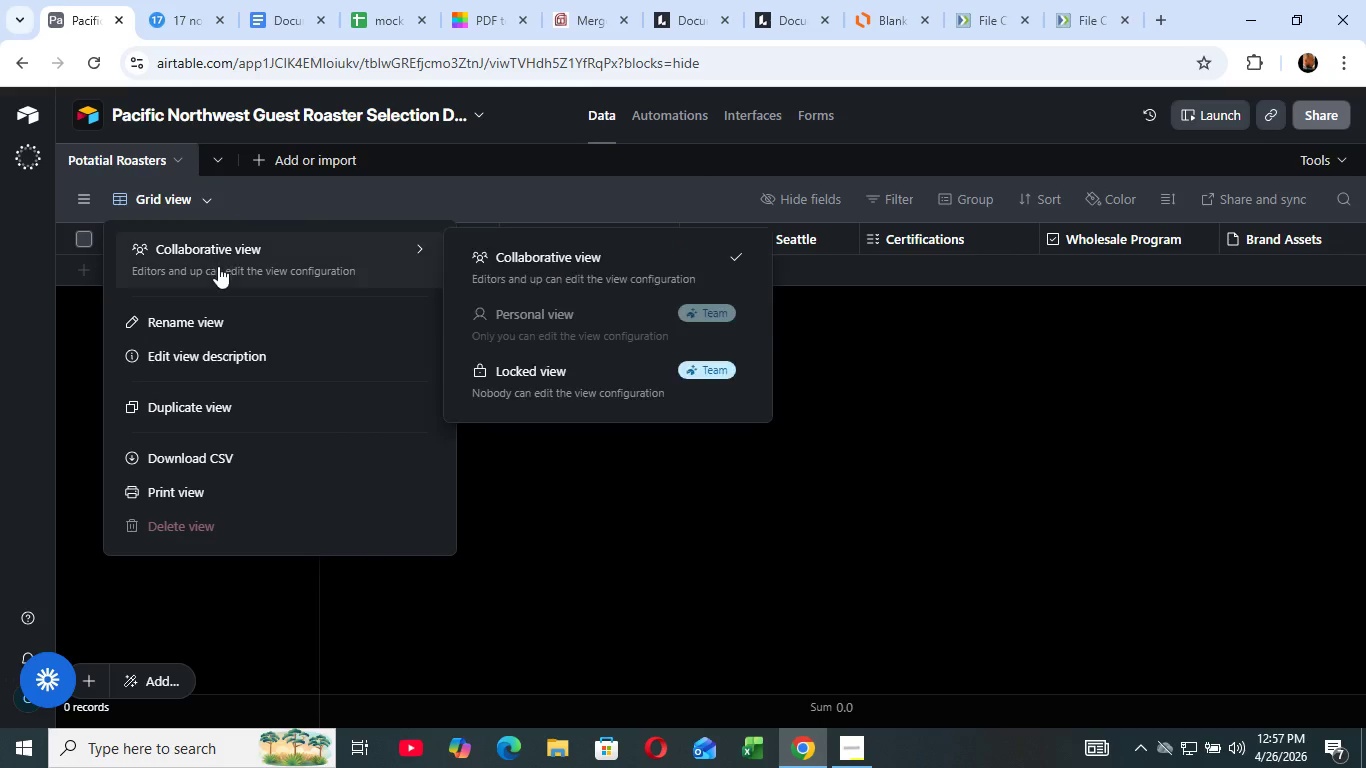 
left_click_drag(start_coordinate=[592, 725], to_coordinate=[469, 736])
 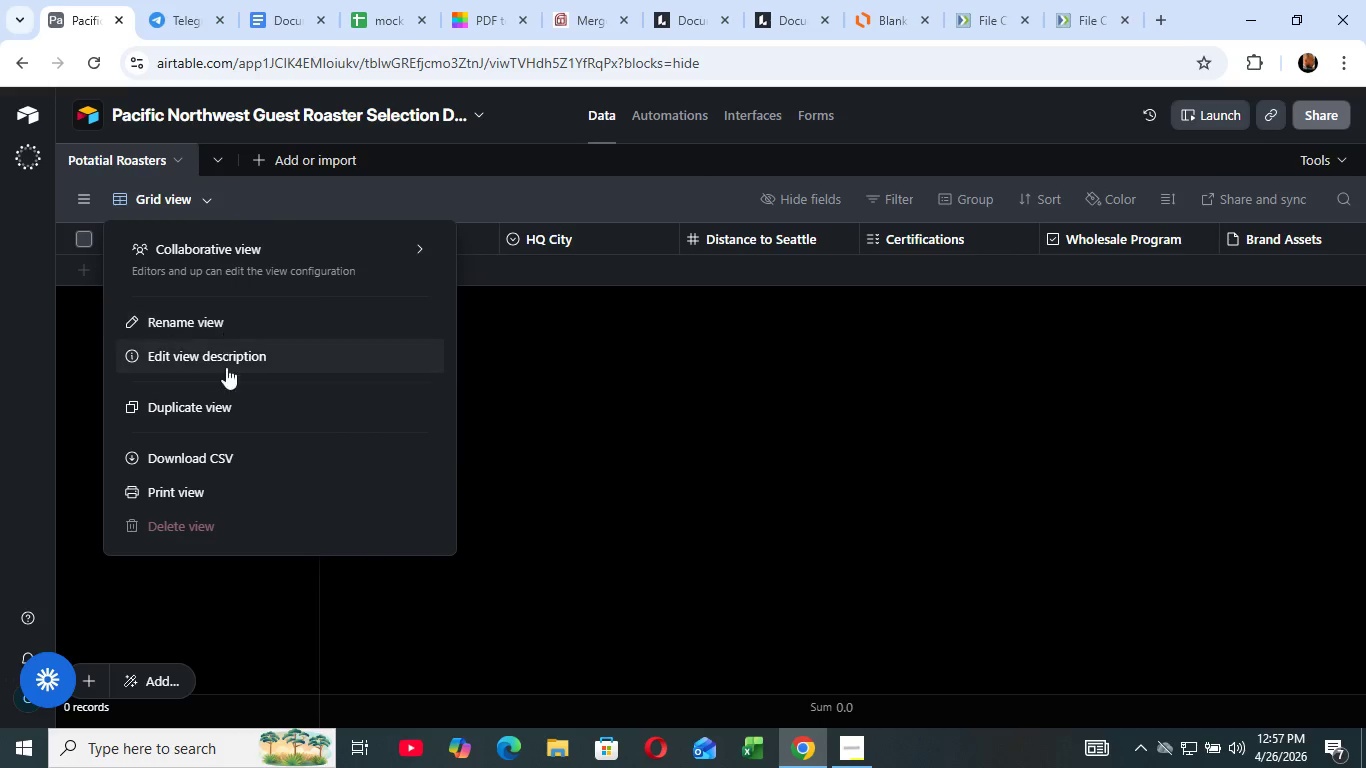 
double_click([798, 717])
 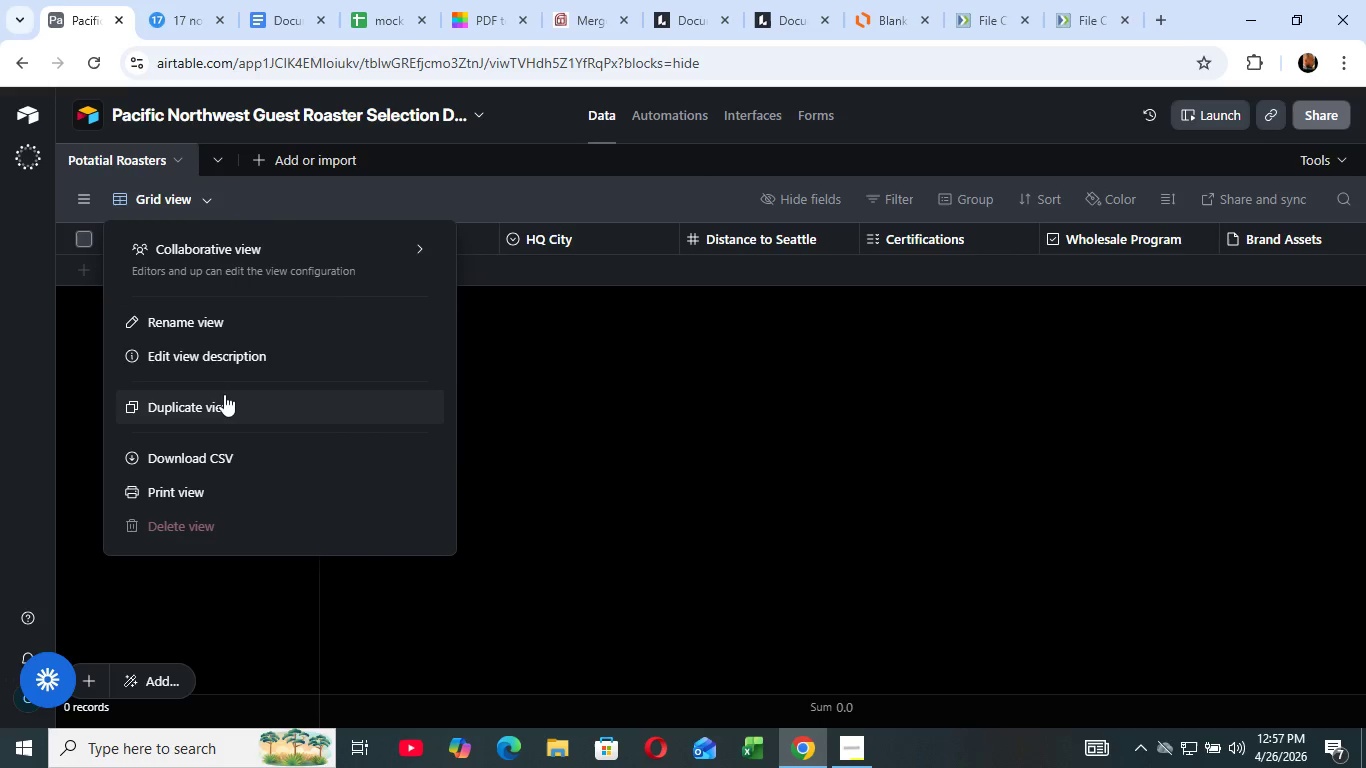 
triple_click([798, 717])
 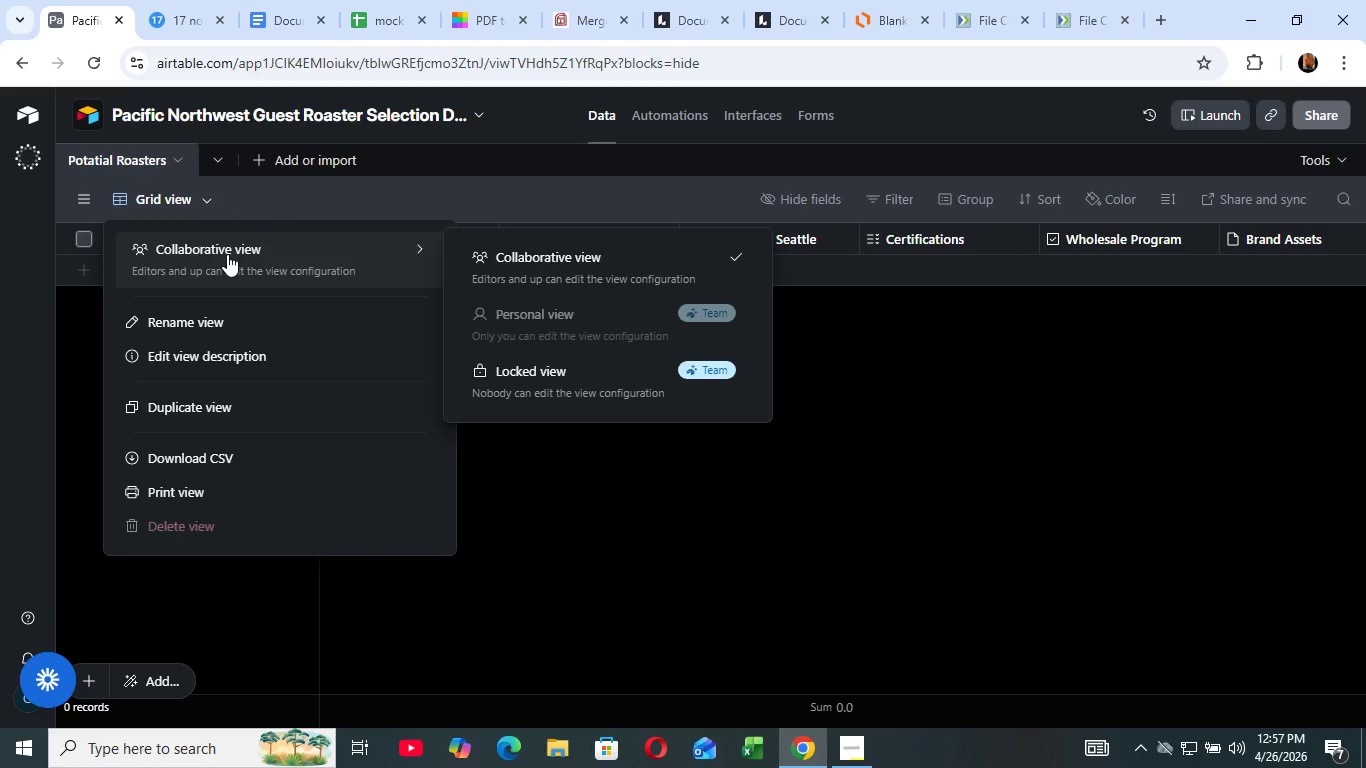 
left_click([198, 195])
 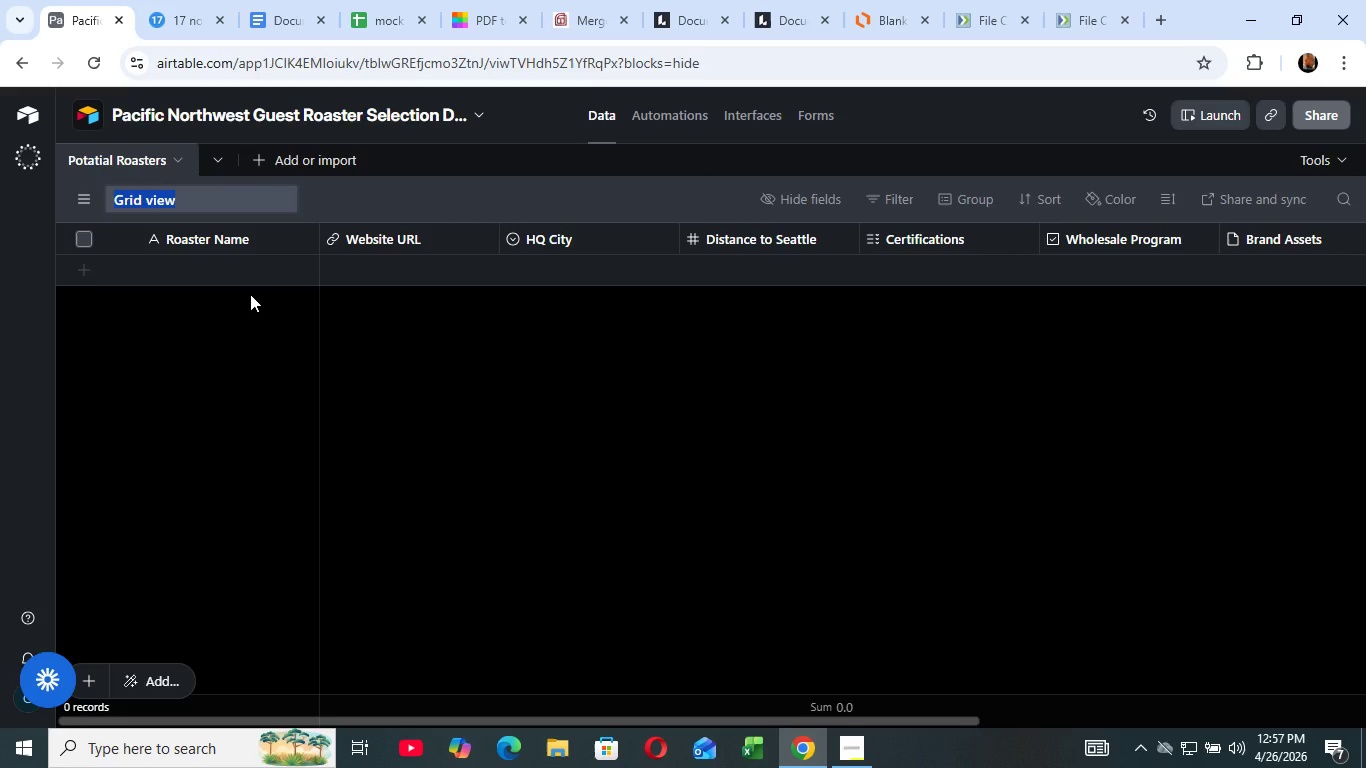 
scroll: coordinate [211, 298], scroll_direction: up, amount: 4.0
 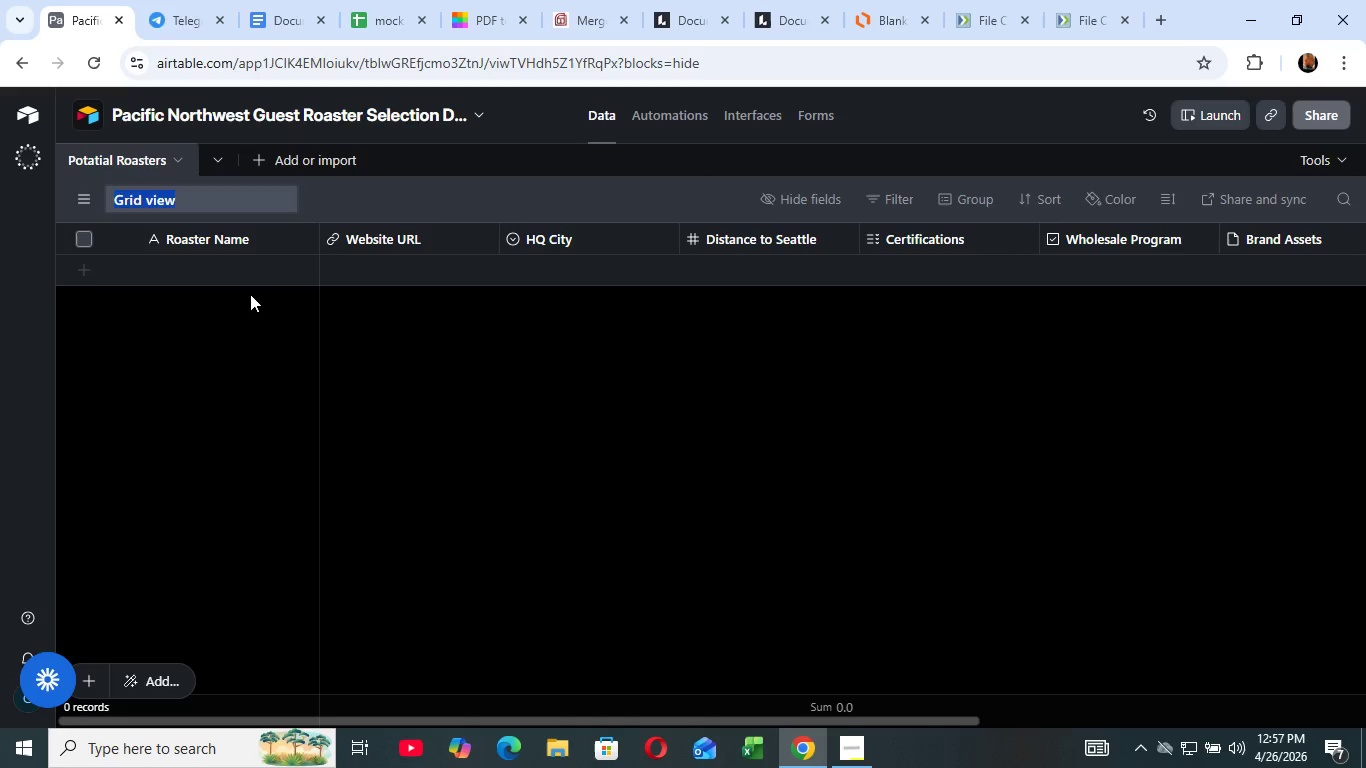 
left_click([231, 317])
 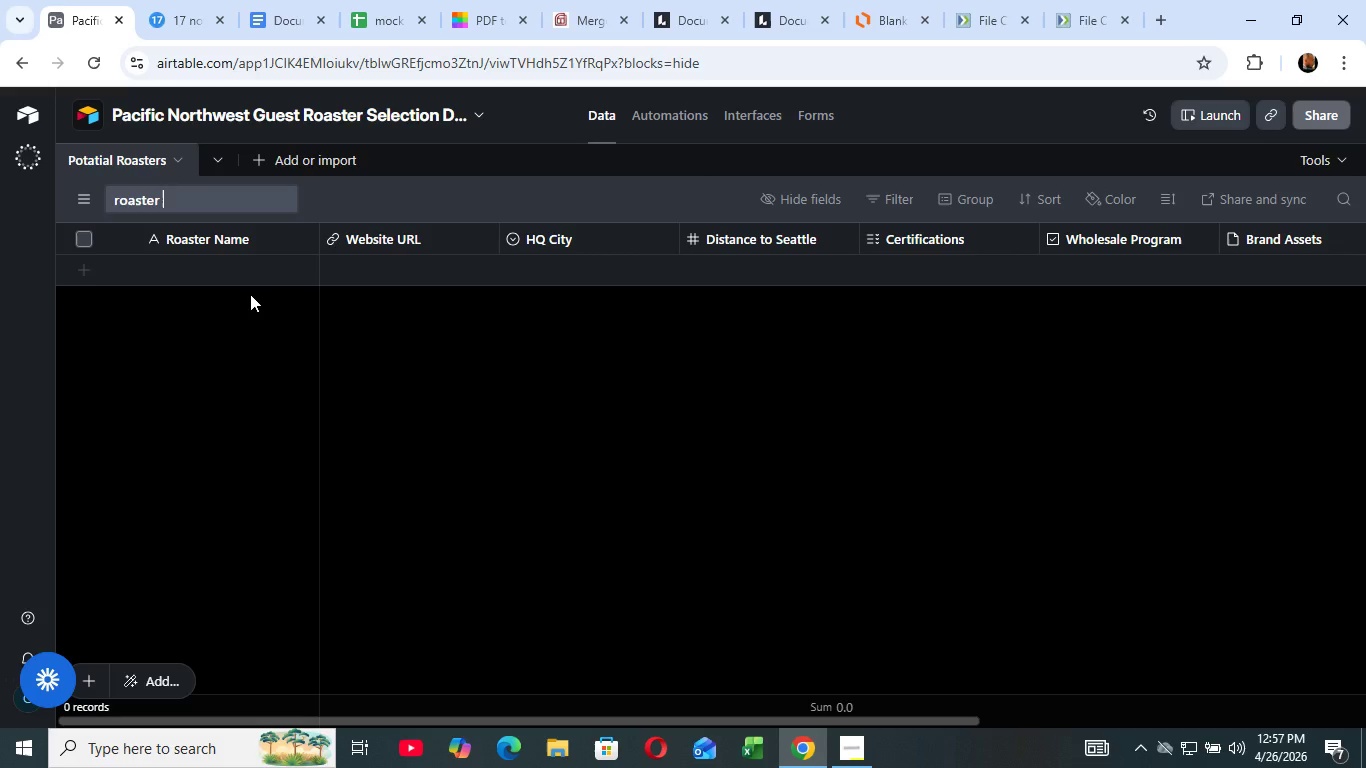 
key(Backspace)
type(roaster table)
key(Backspace)
key(Backspace)
key(Backspace)
key(Backspace)
key(Backspace)
type(view)
 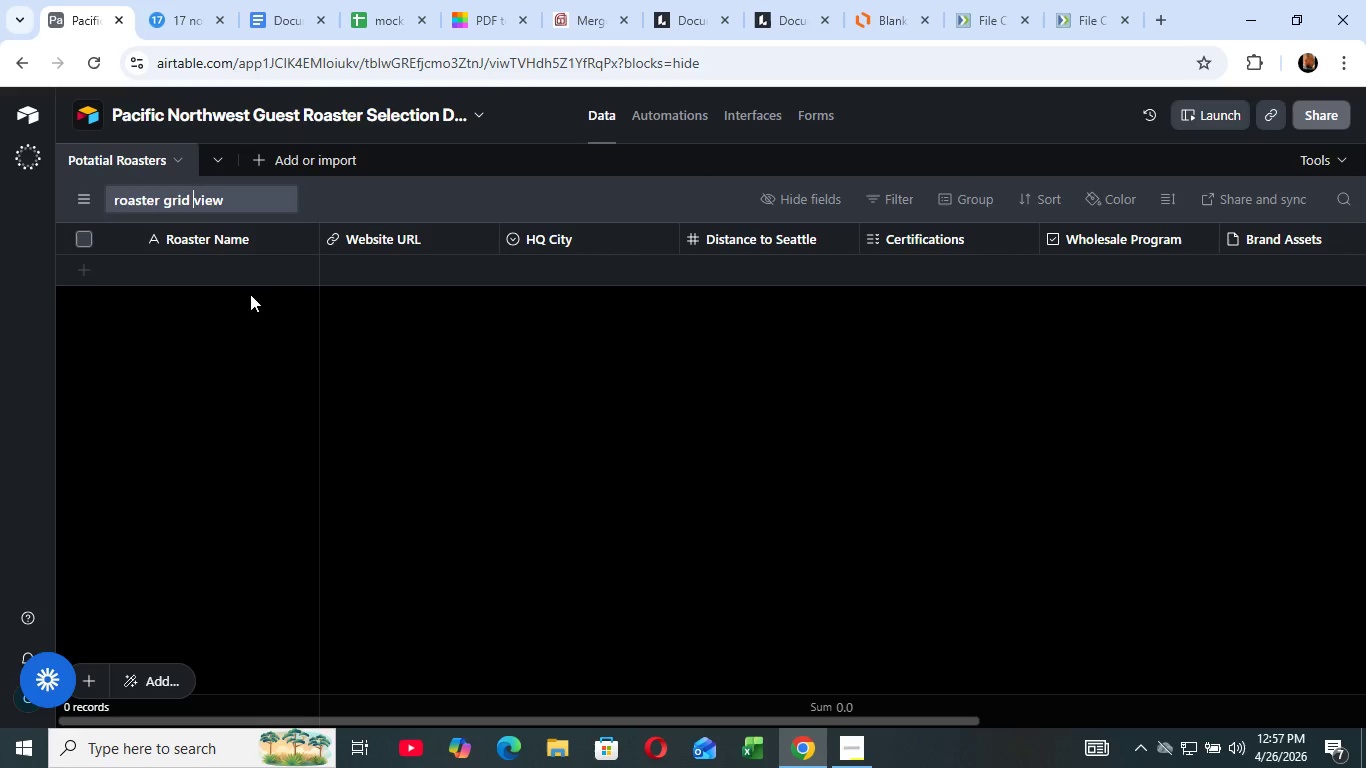 
key(ArrowLeft)
 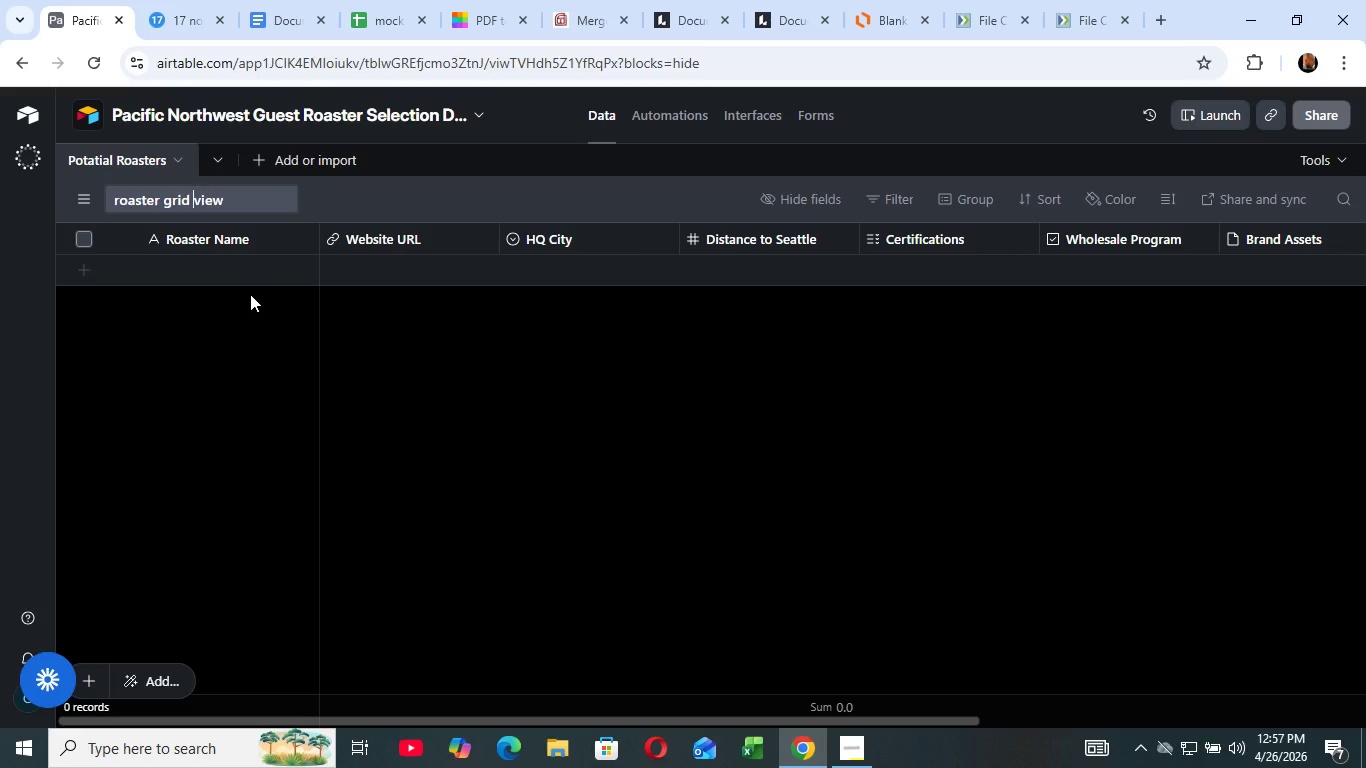 
key(ArrowLeft)
 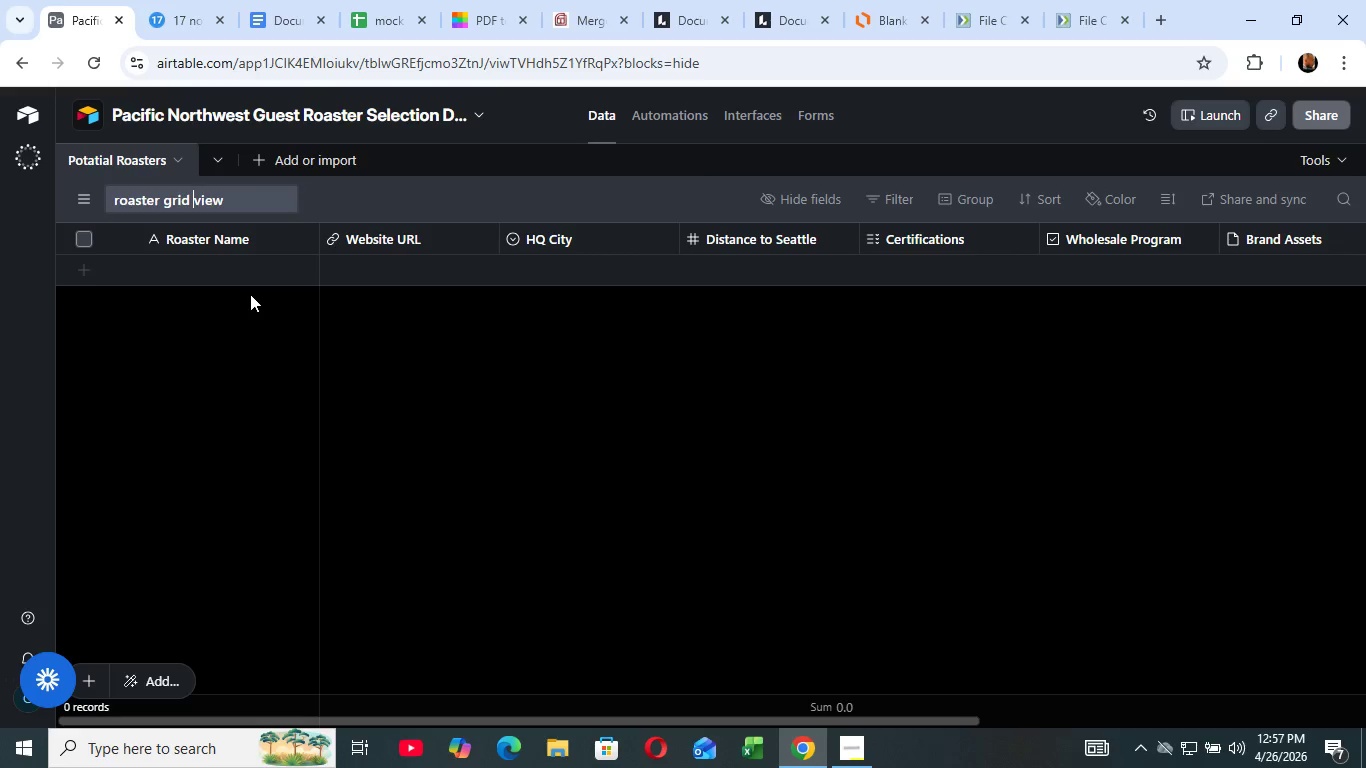 
key(ArrowLeft)
 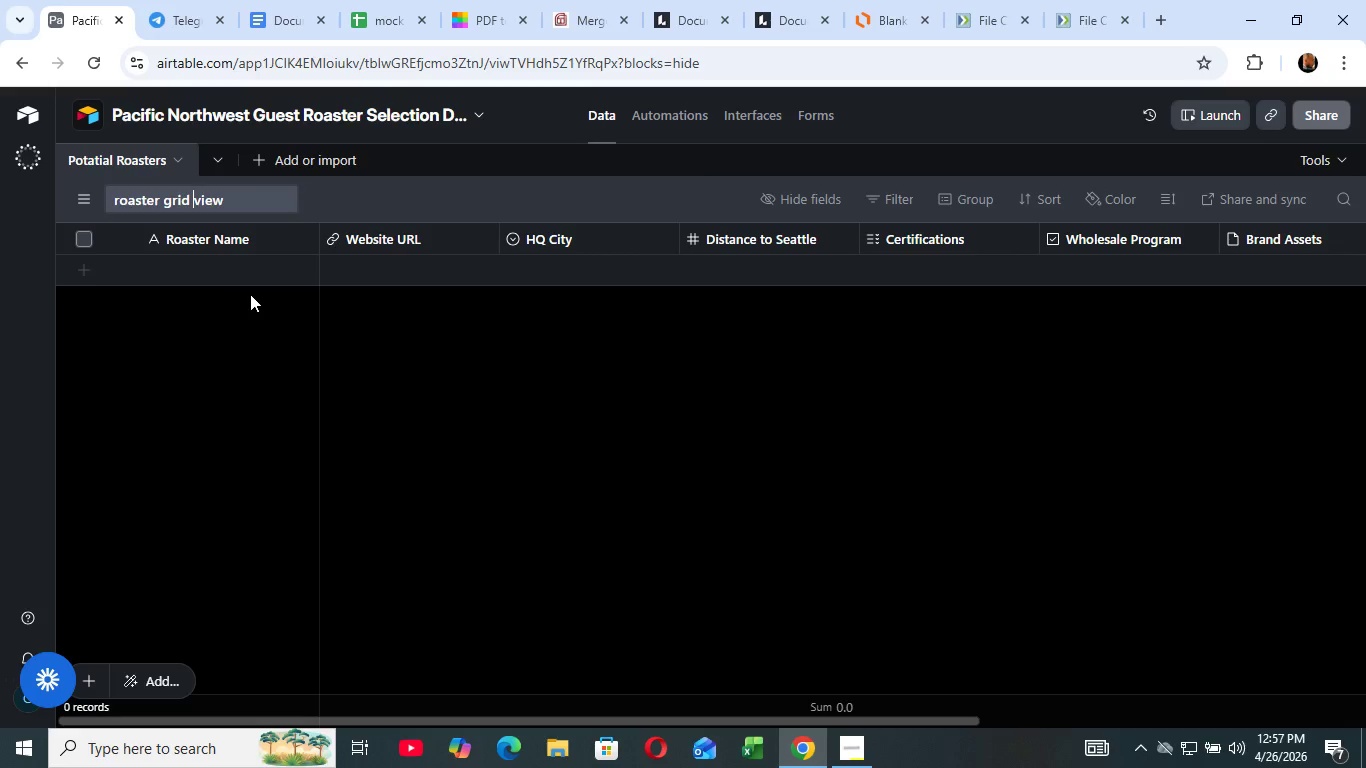 
key(ArrowLeft)
 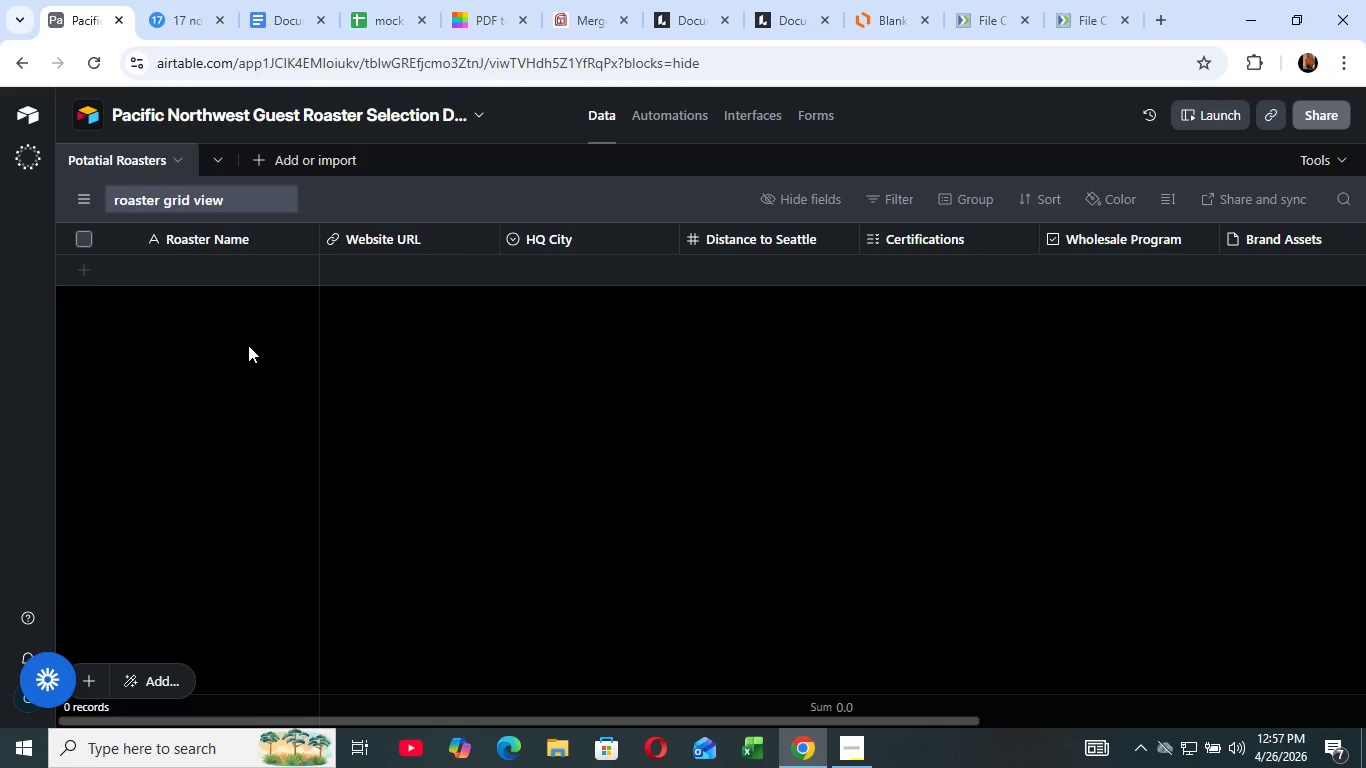 
type(grid )
 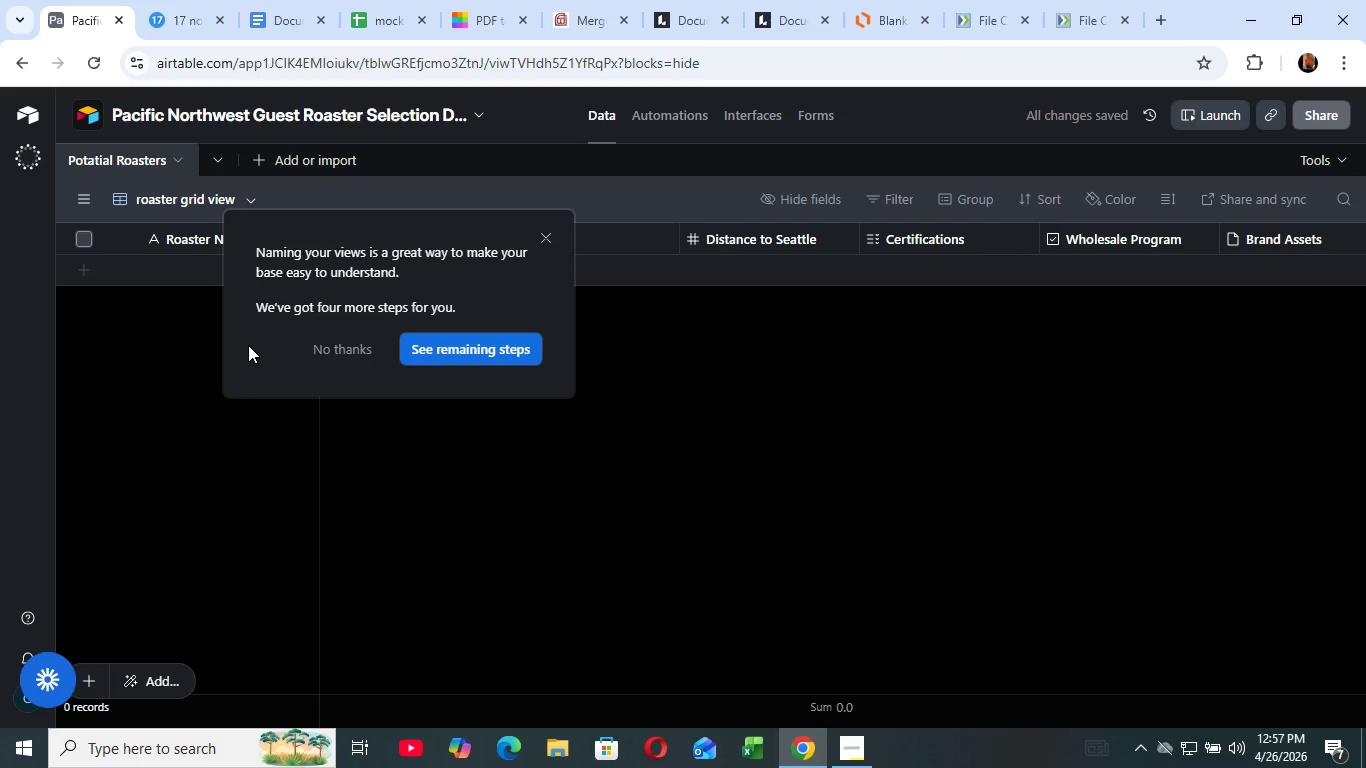 
left_click([248, 345])
 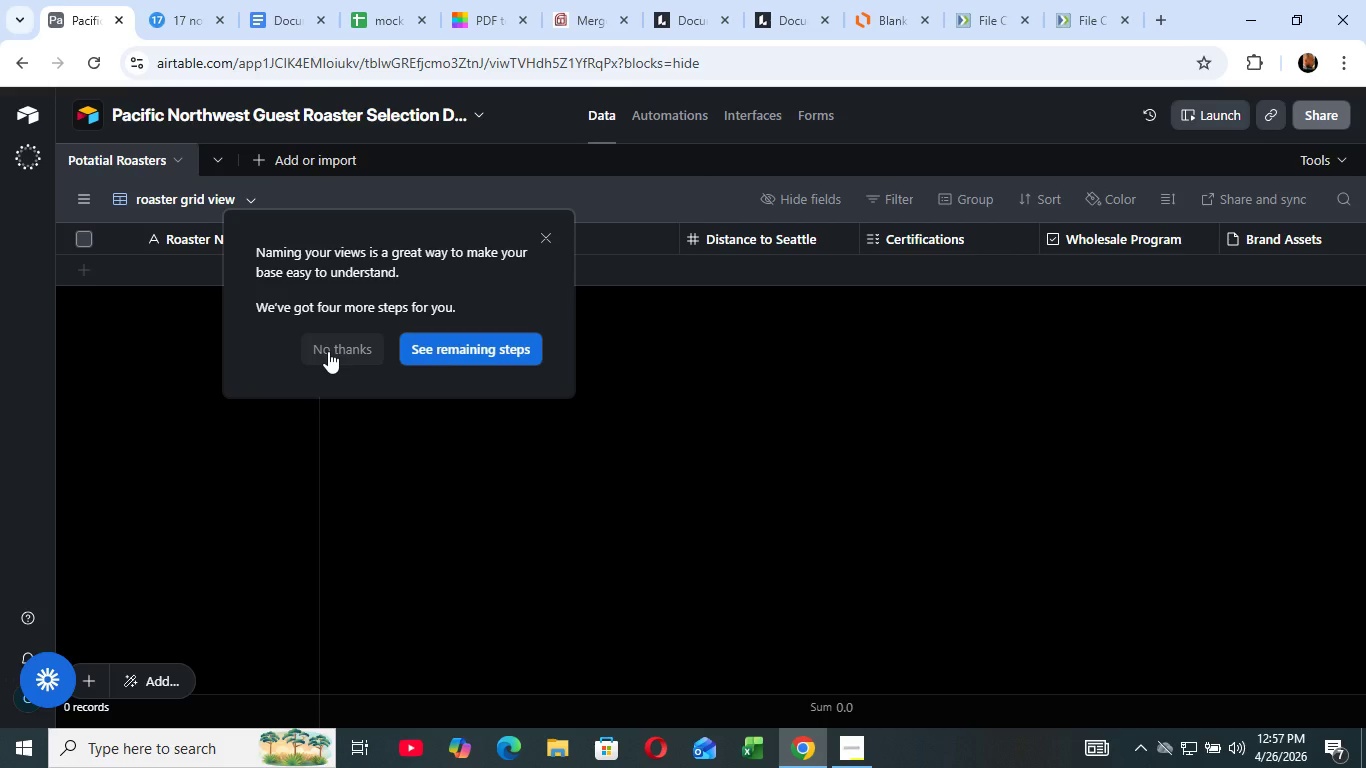 
wait(34.77)
 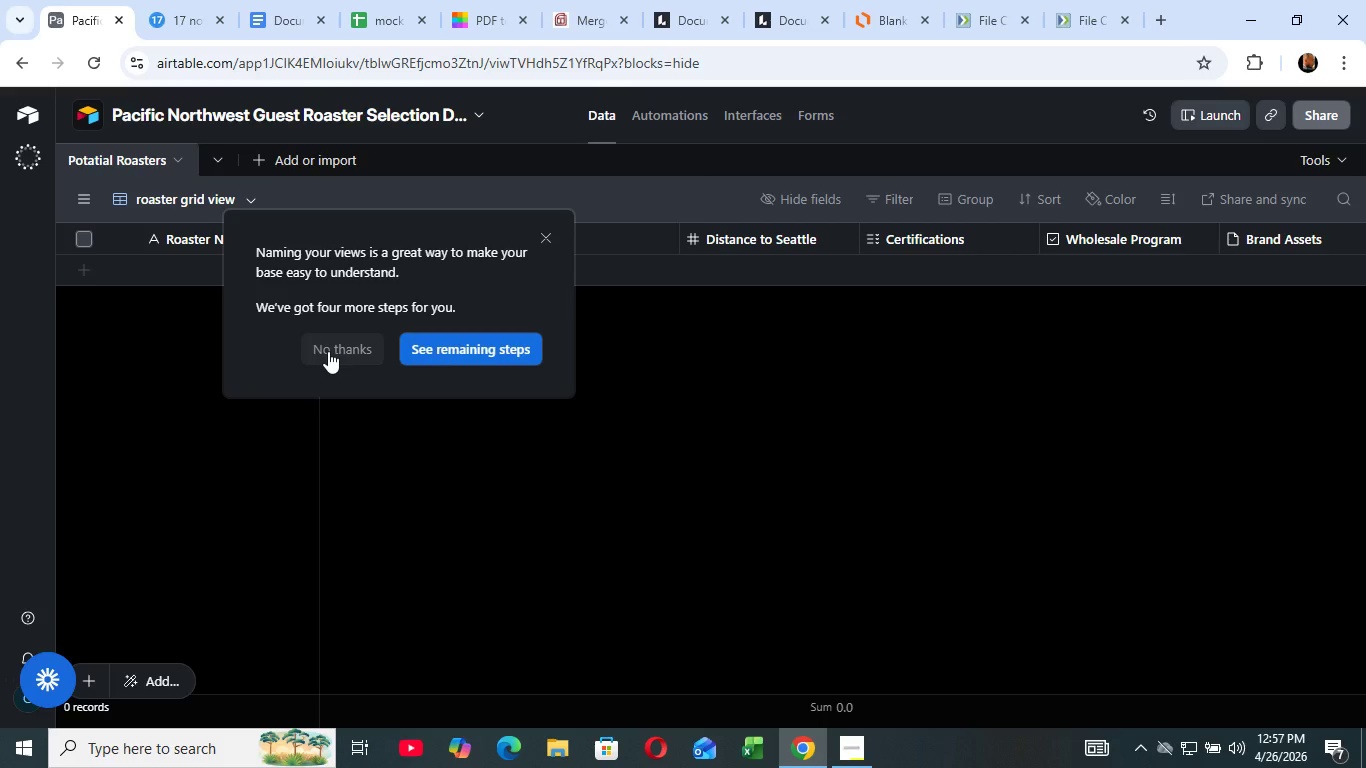 
left_click([328, 351])
 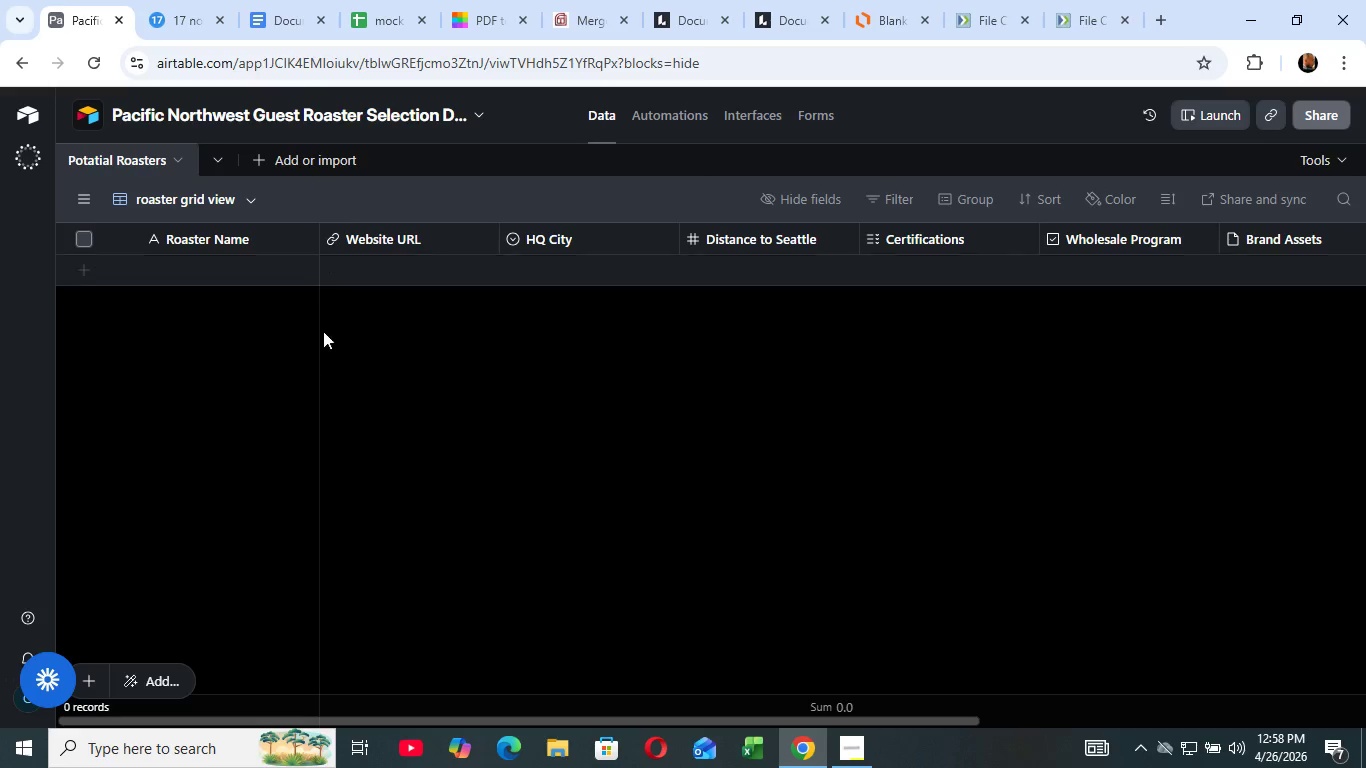 
wait(54.2)
 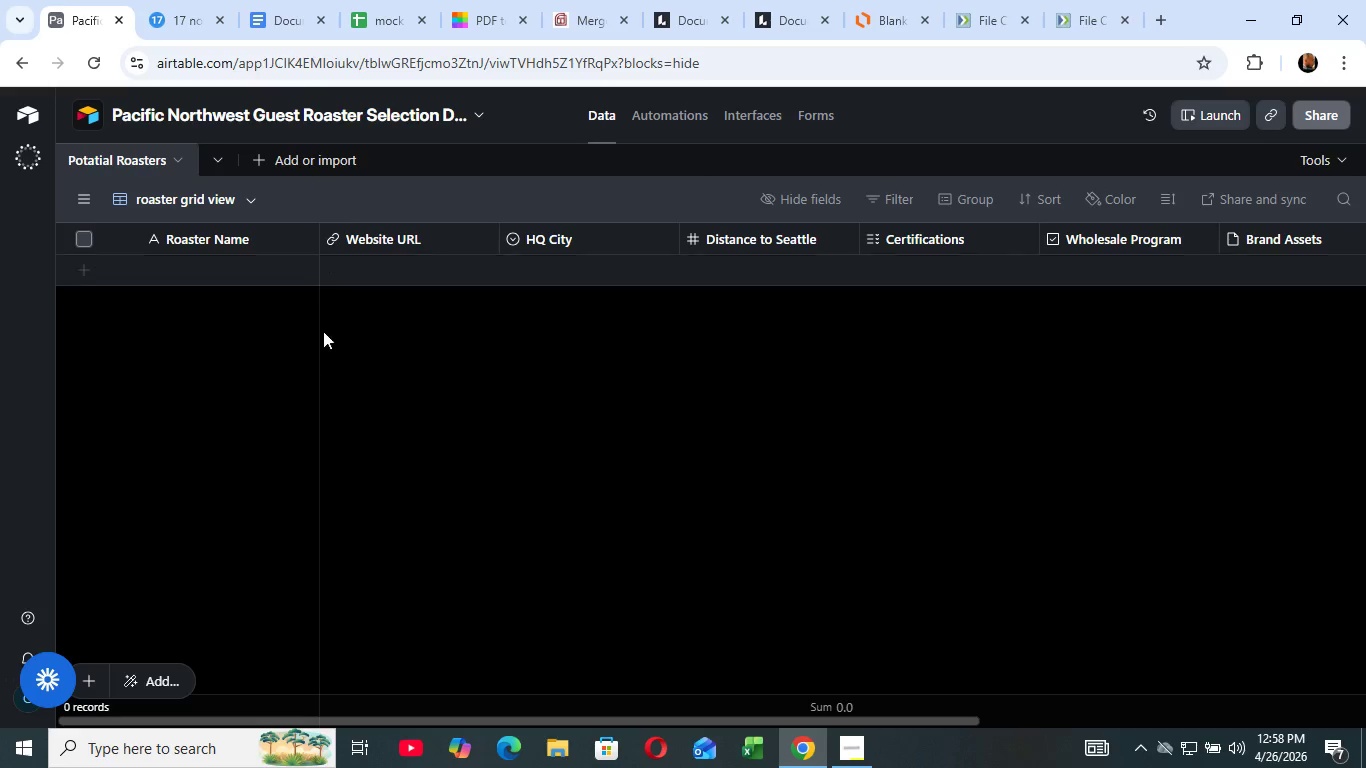 
double_click([401, 724])
 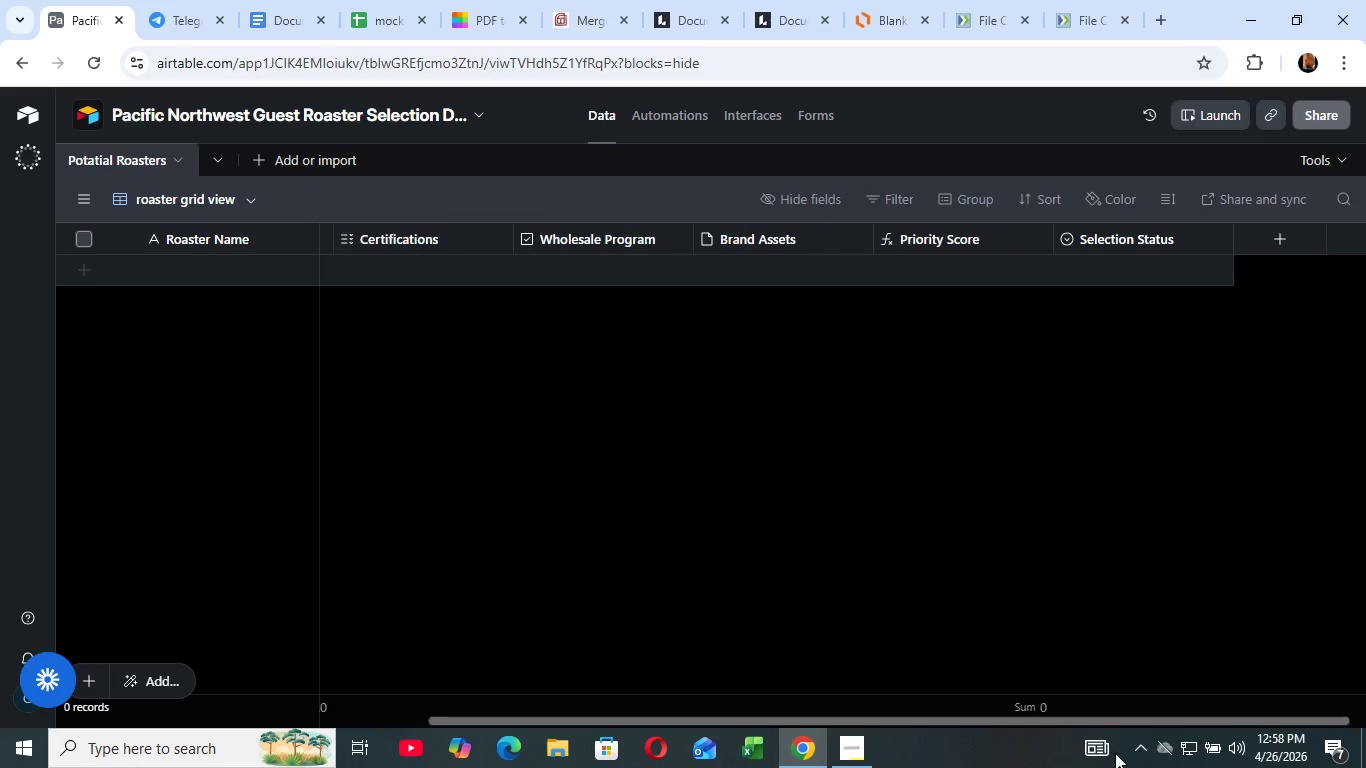 
left_click_drag(start_coordinate=[394, 726], to_coordinate=[775, 764])
 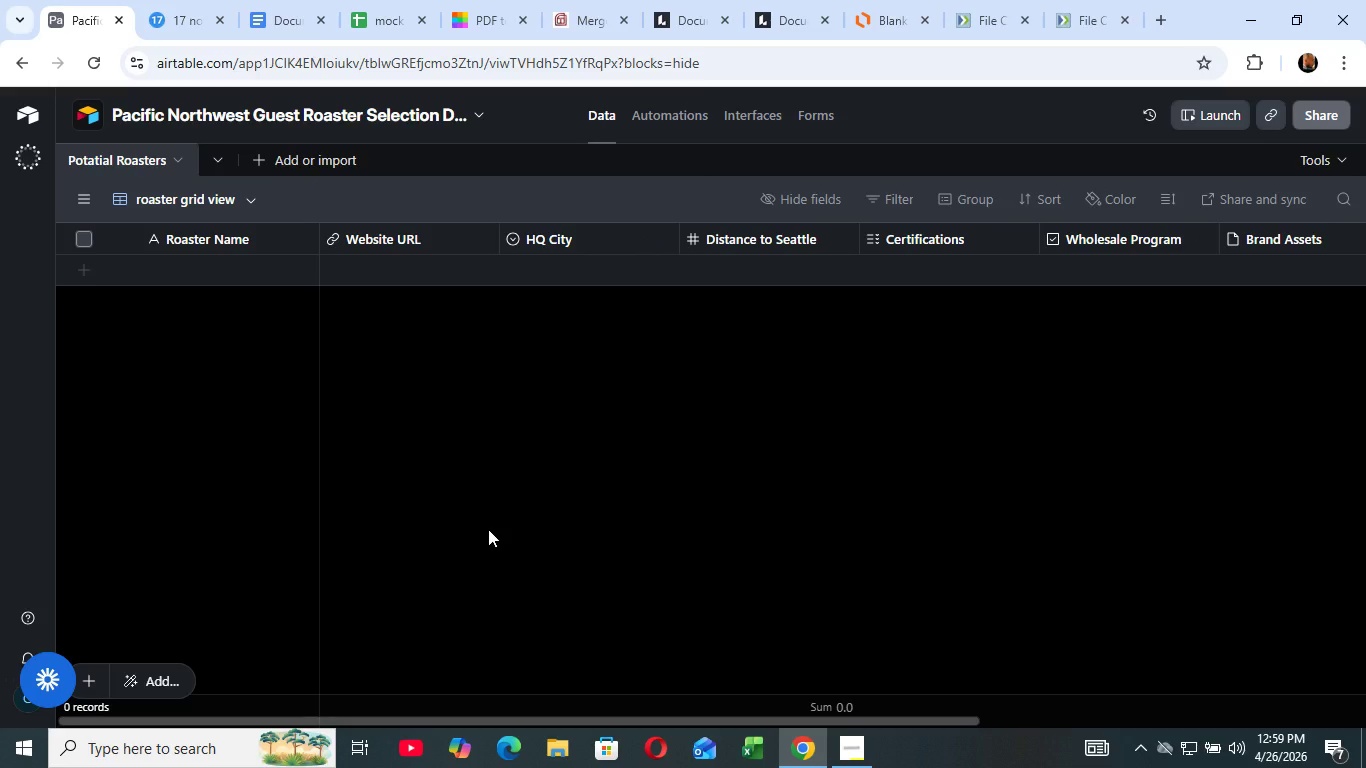 
left_click_drag(start_coordinate=[745, 716], to_coordinate=[560, 767])
 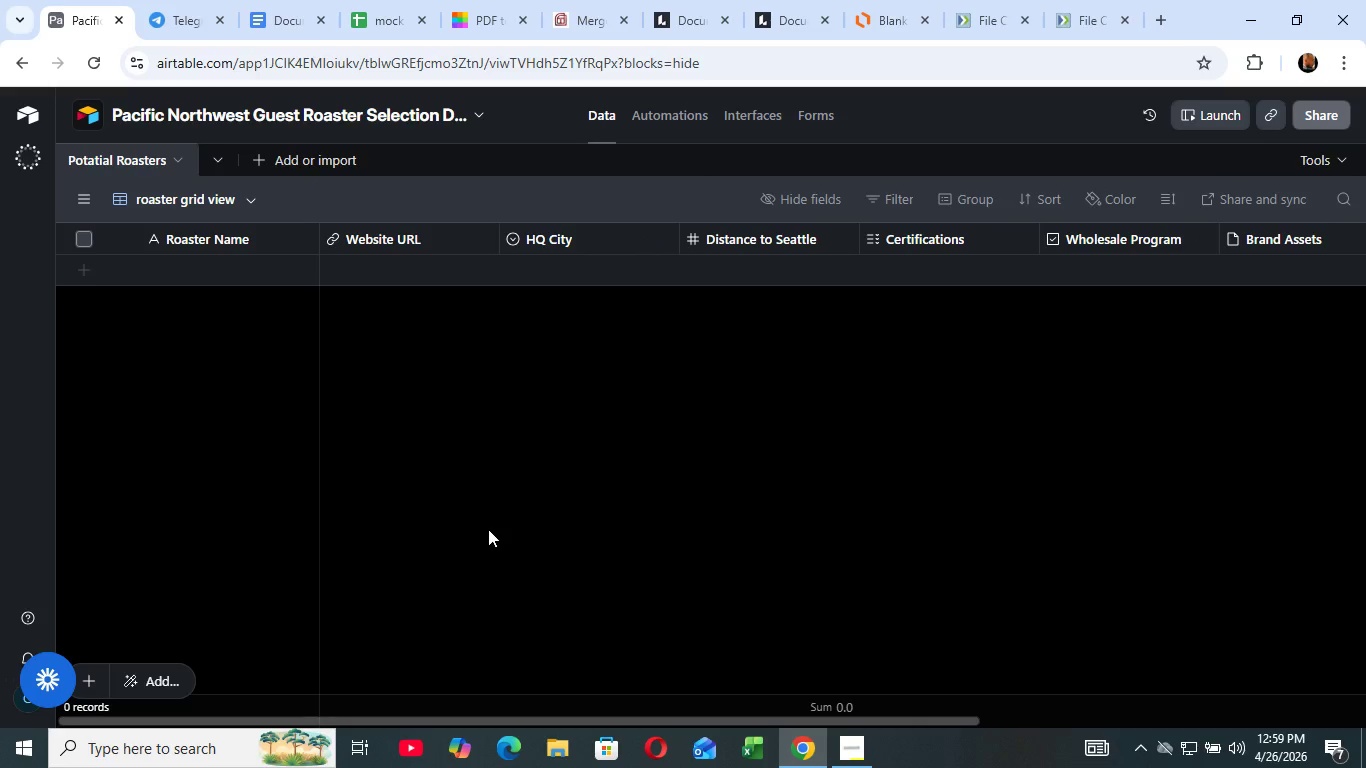 
left_click([488, 529])
 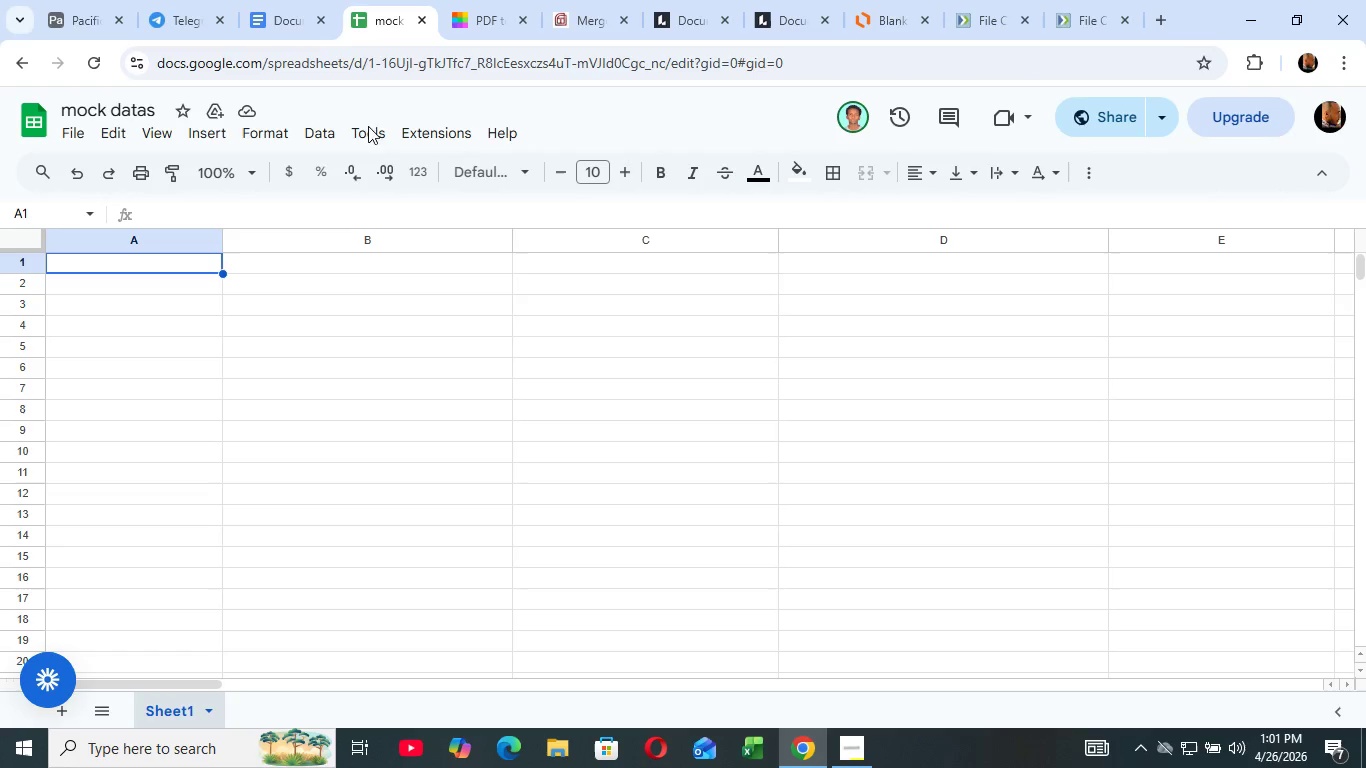 
wait(155.36)
 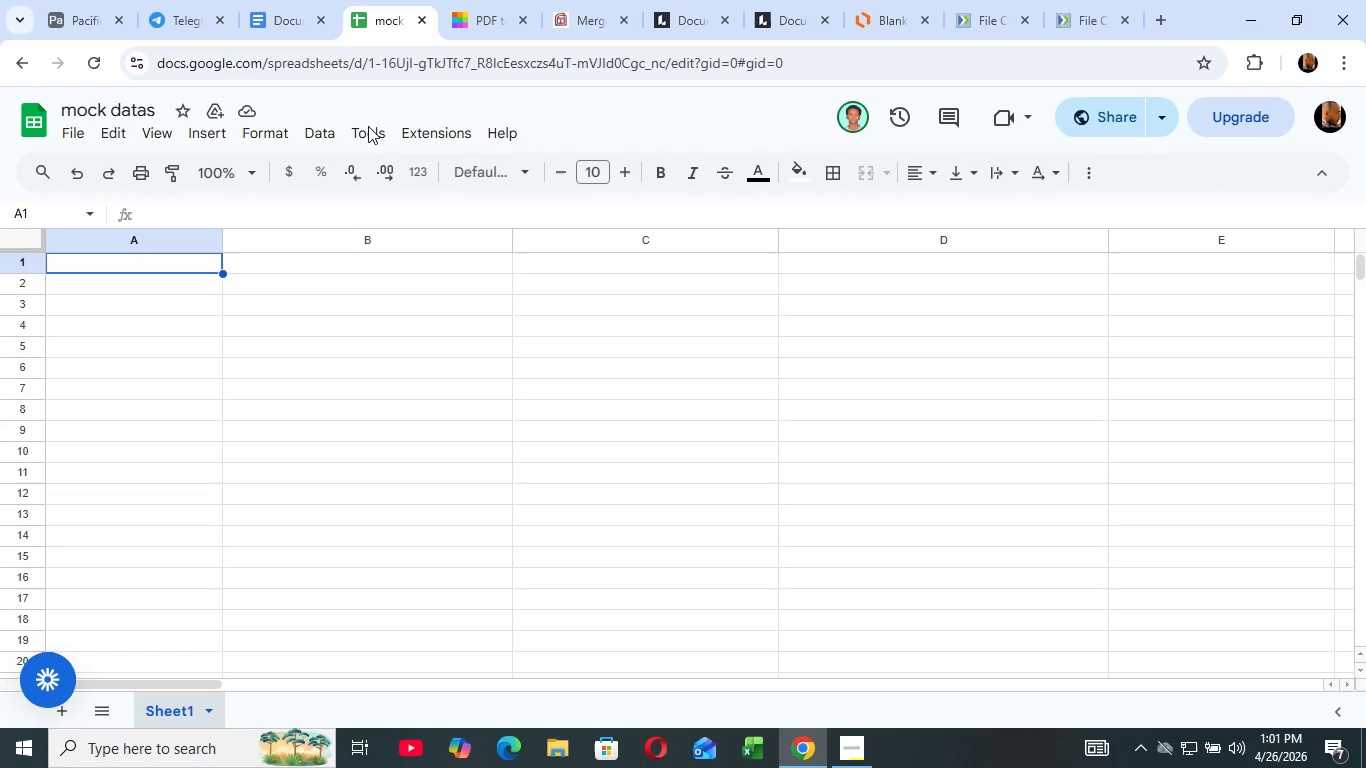 
scroll: coordinate [312, 306], scroll_direction: down, amount: 2.0
 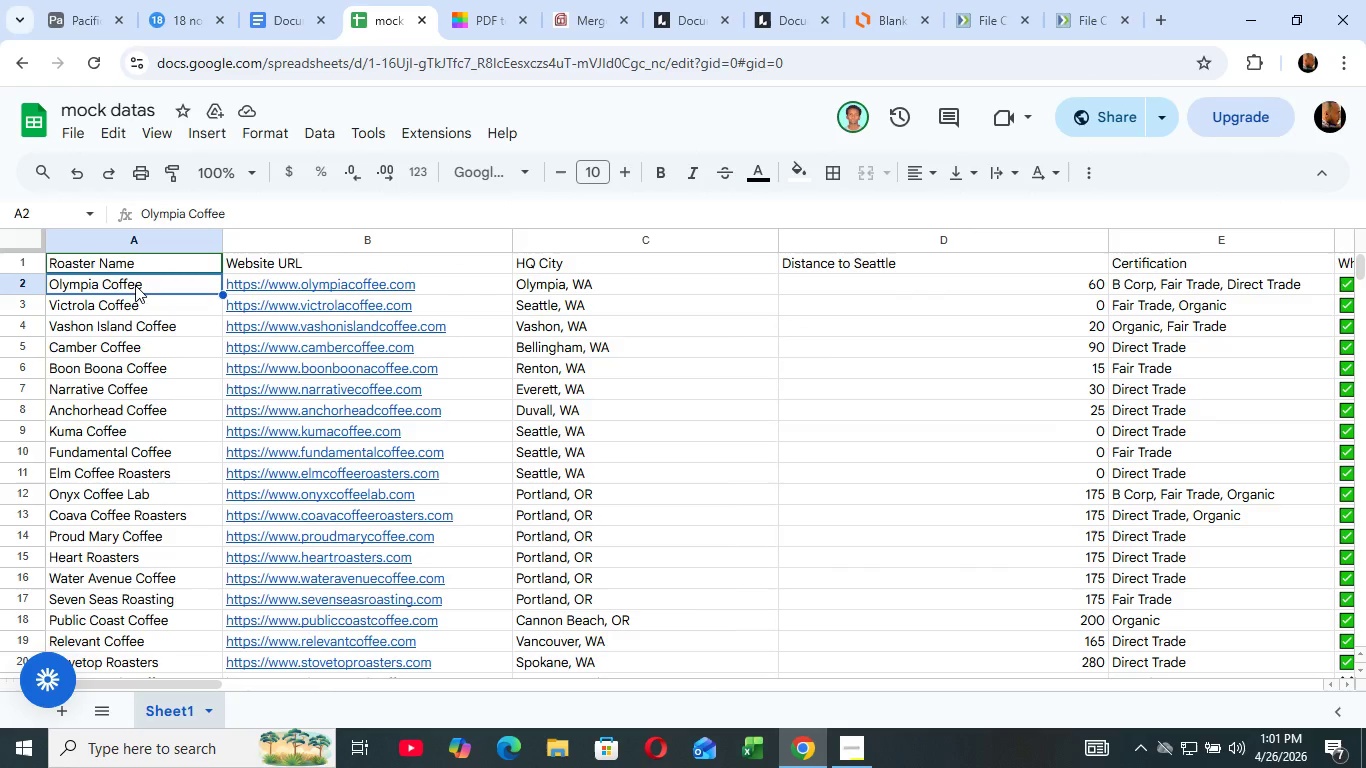 
left_click([305, 358])
 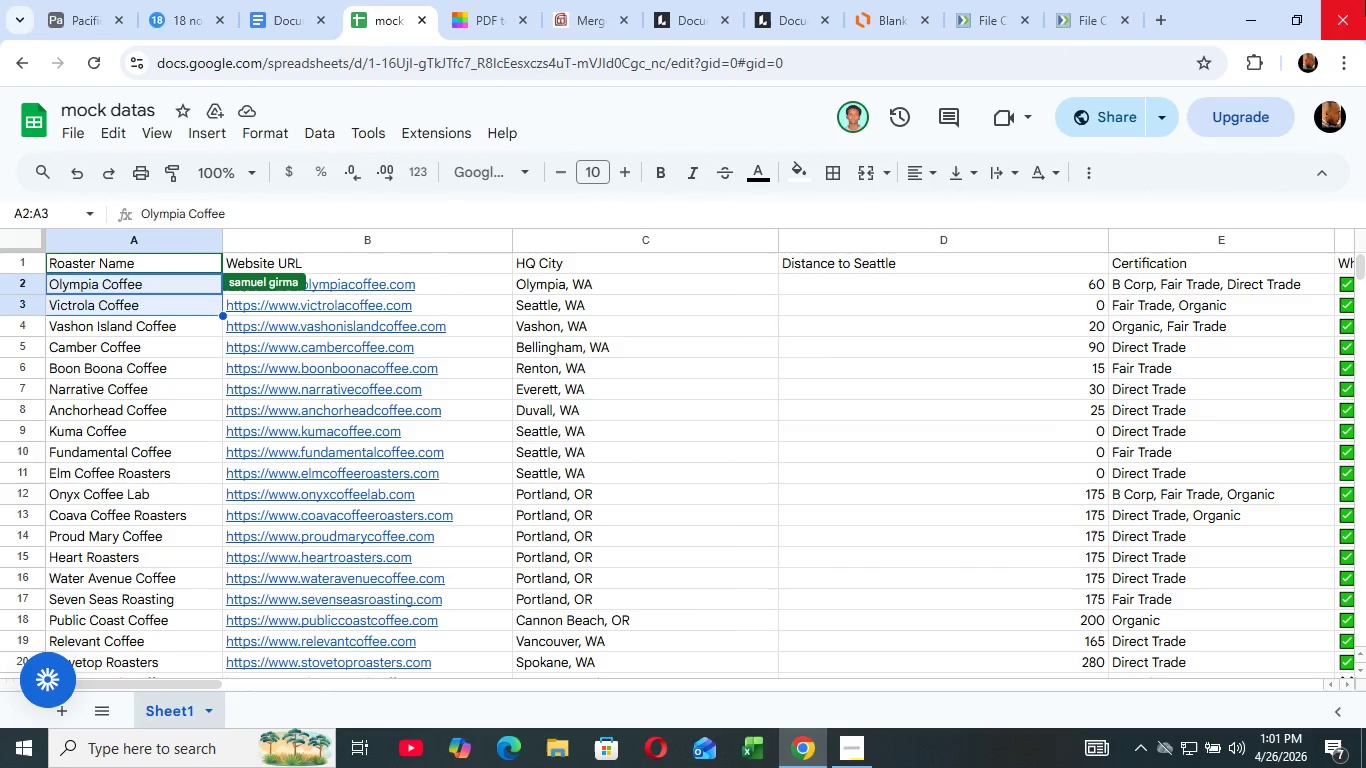 
scroll: coordinate [135, 294], scroll_direction: up, amount: 9.0
 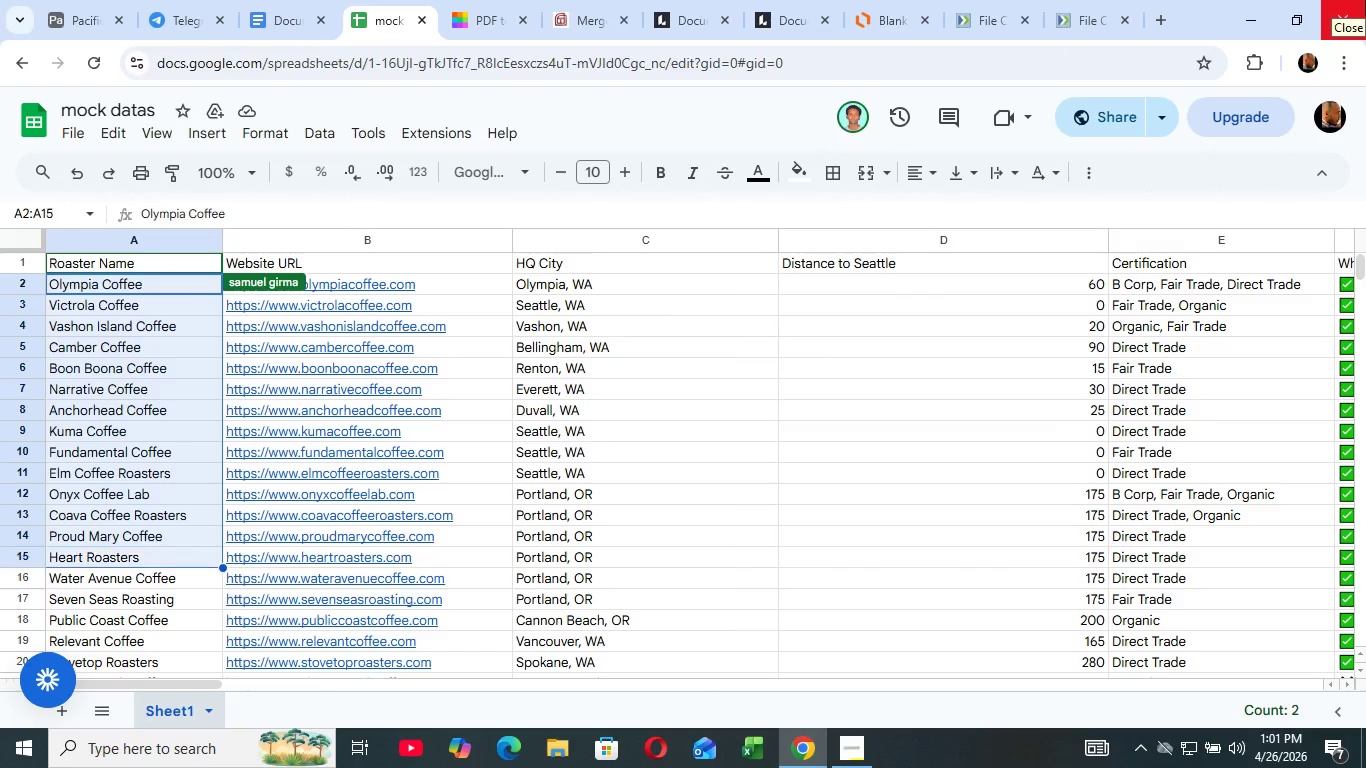 
left_click([135, 290])
 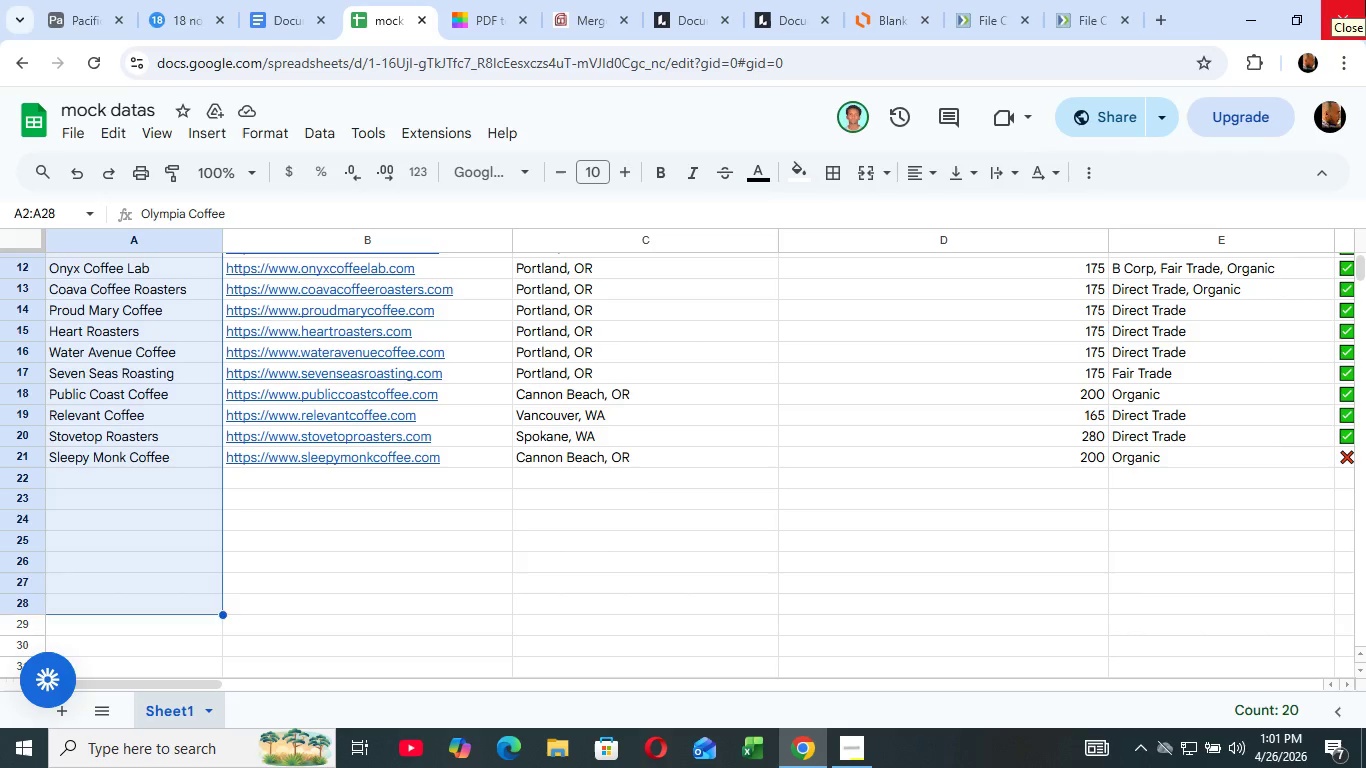 
hold_key(key=ArrowDown, duration=1.53)
 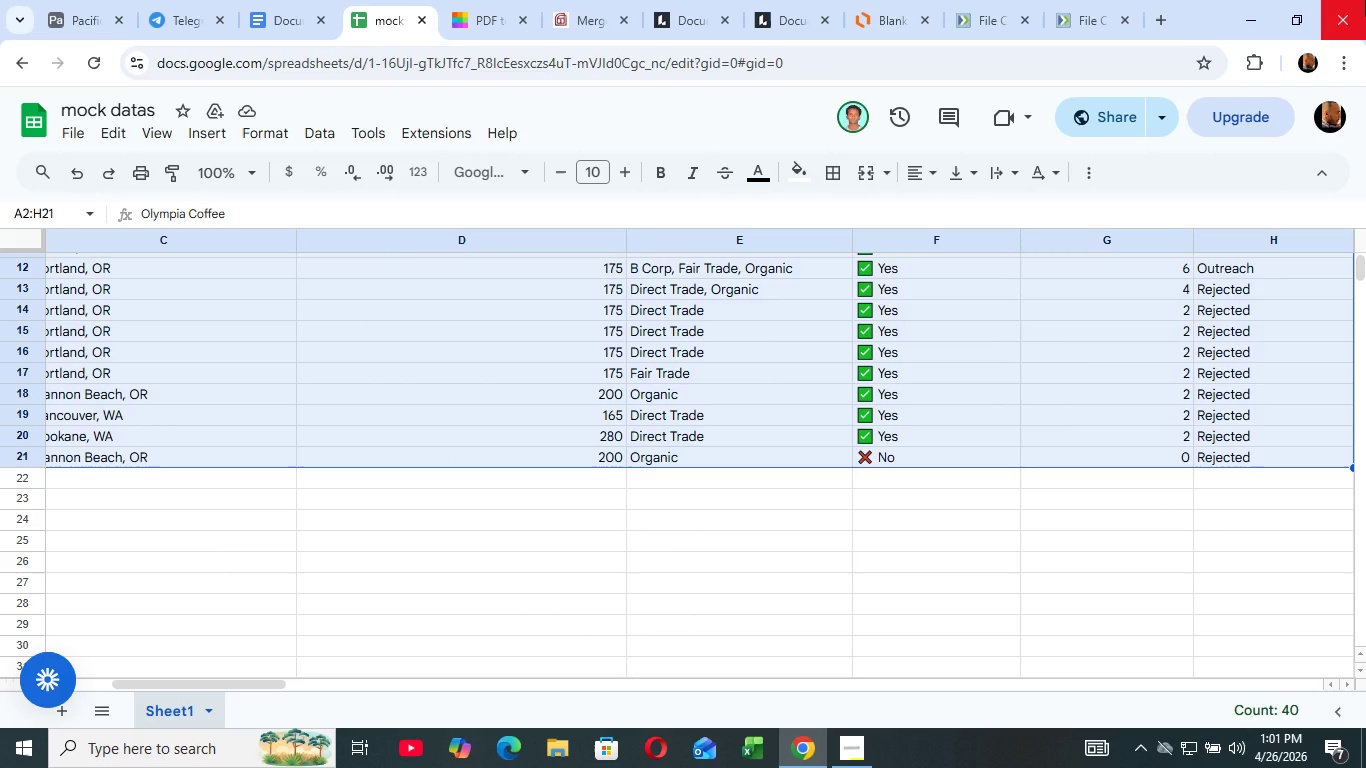 
hold_key(key=ArrowDown, duration=0.31)
 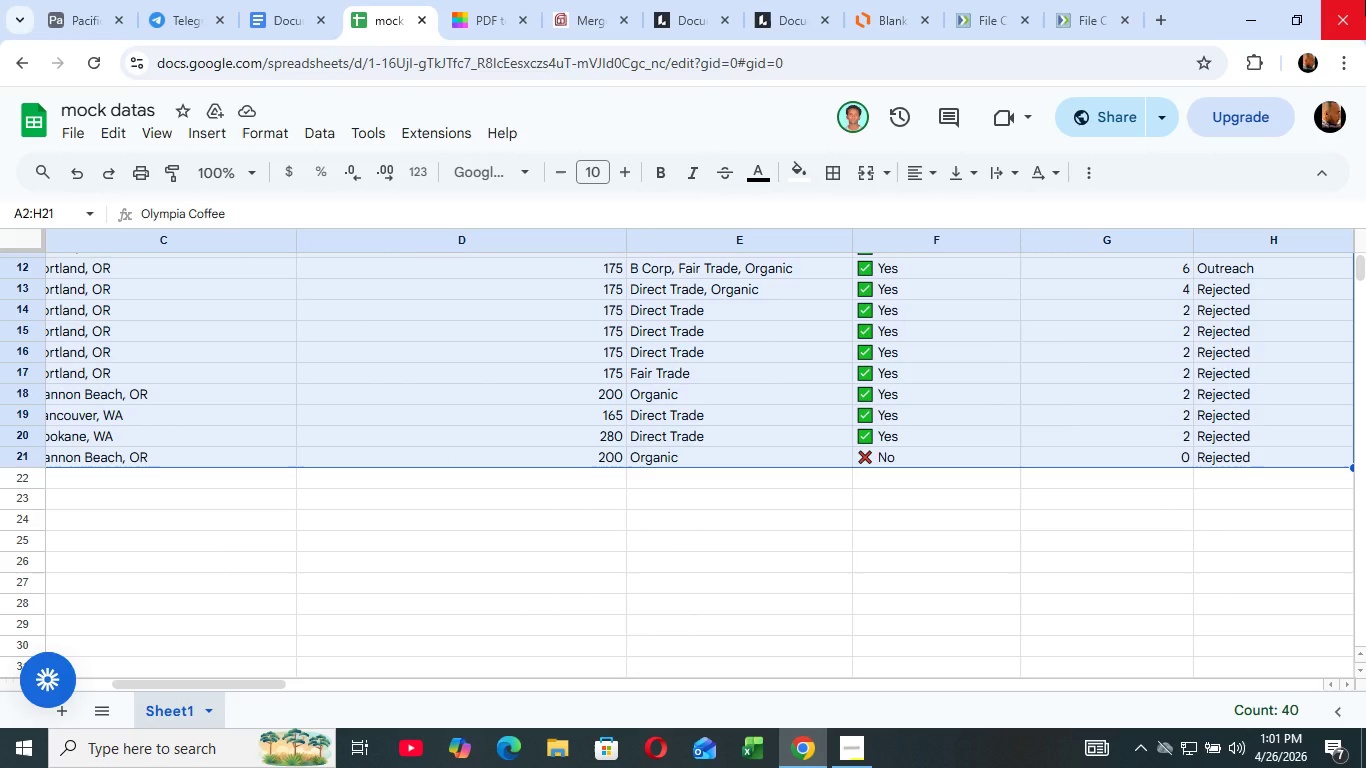 
hold_key(key=ArrowUp, duration=0.94)
 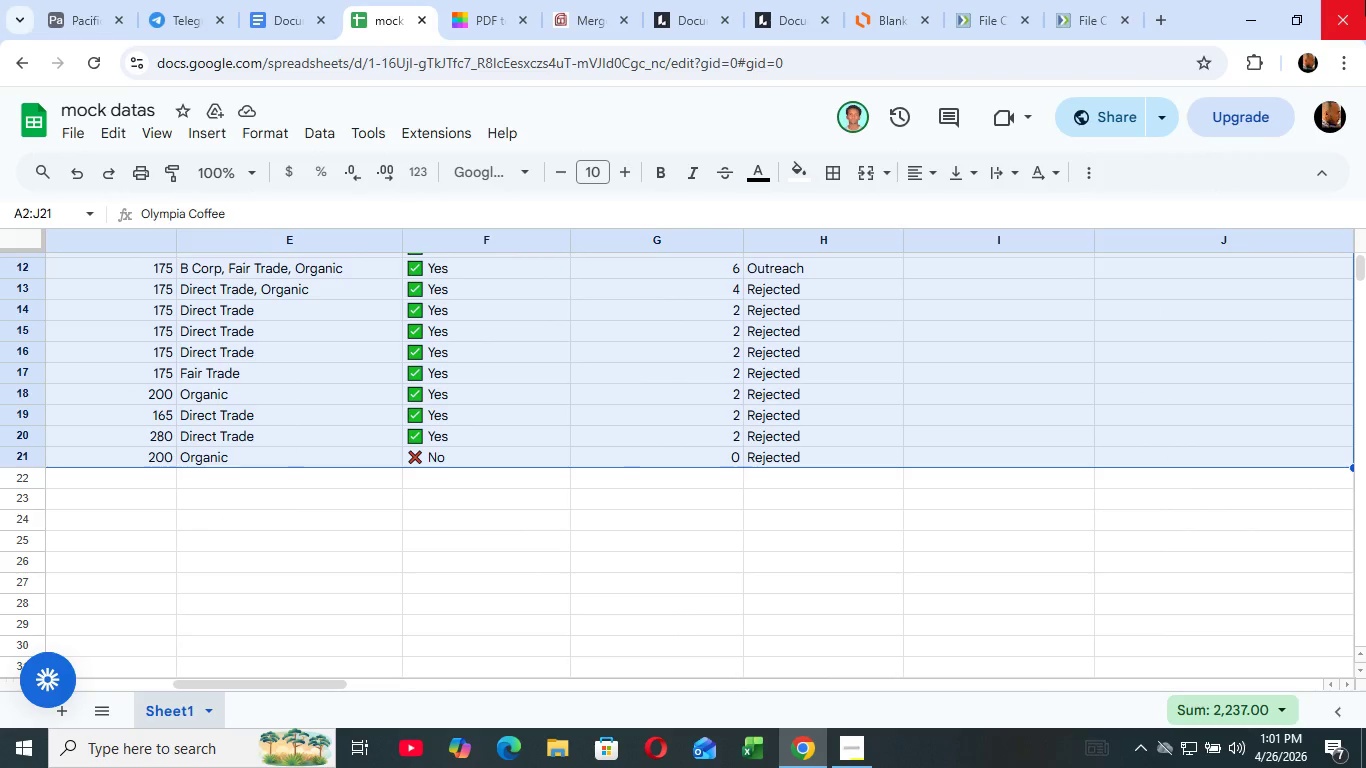 
key(Shift+ArrowUp)
 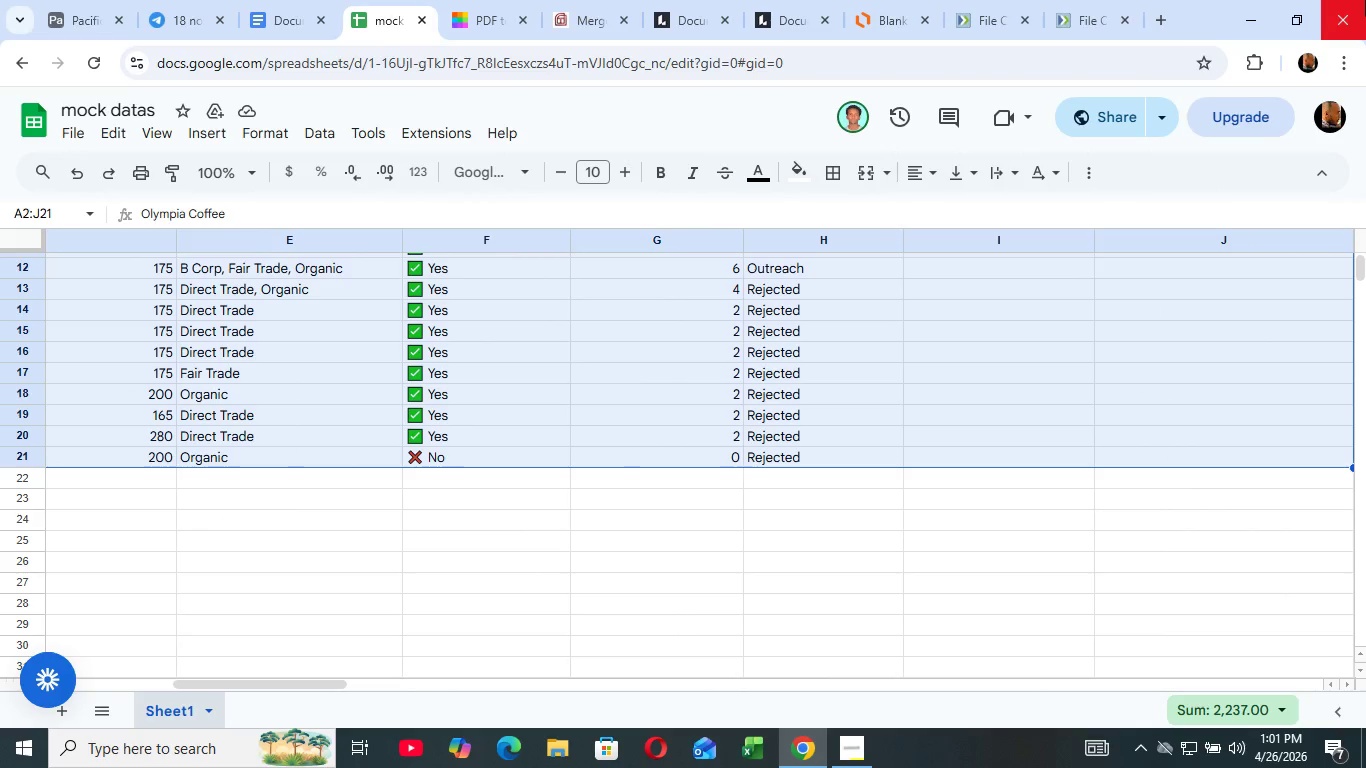 
key(Shift+ArrowUp)
 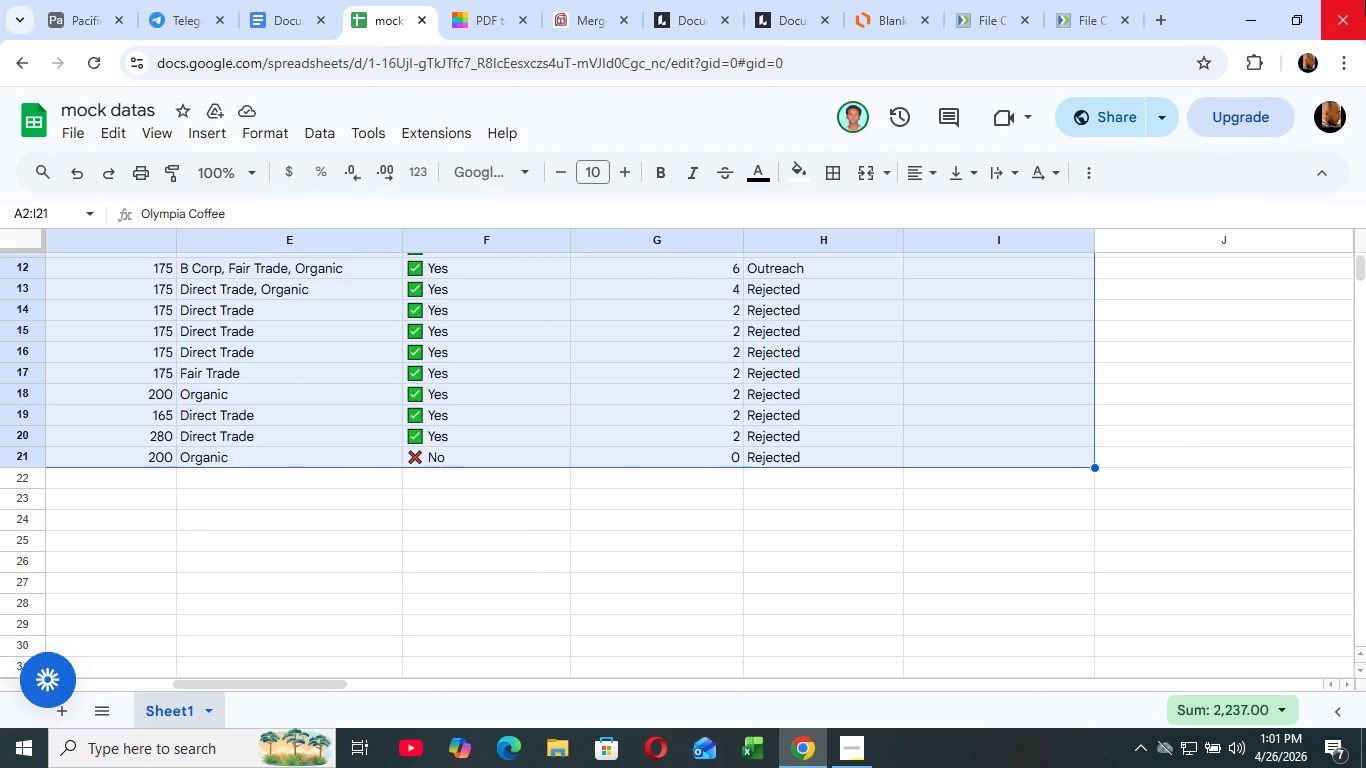 
hold_key(key=ArrowRight, duration=0.92)
 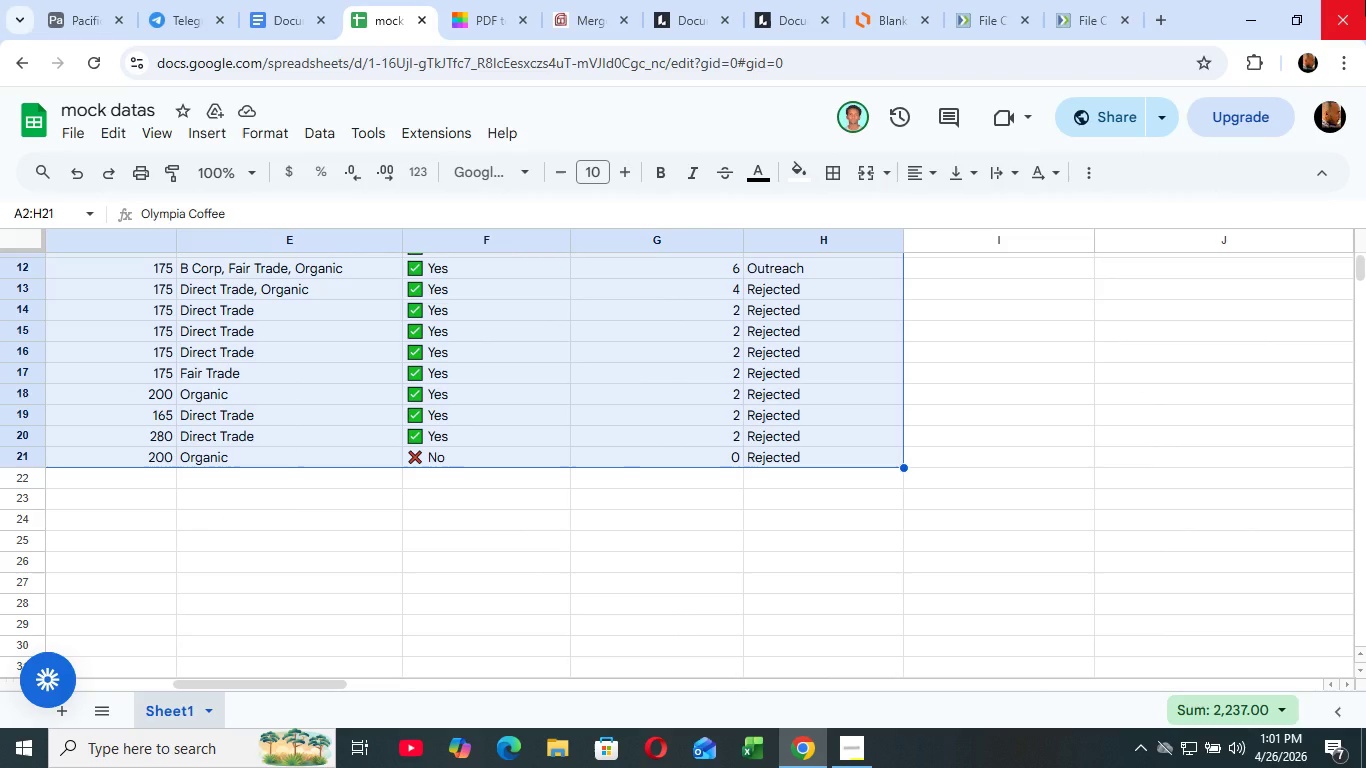 
key(Shift+ArrowRight)
 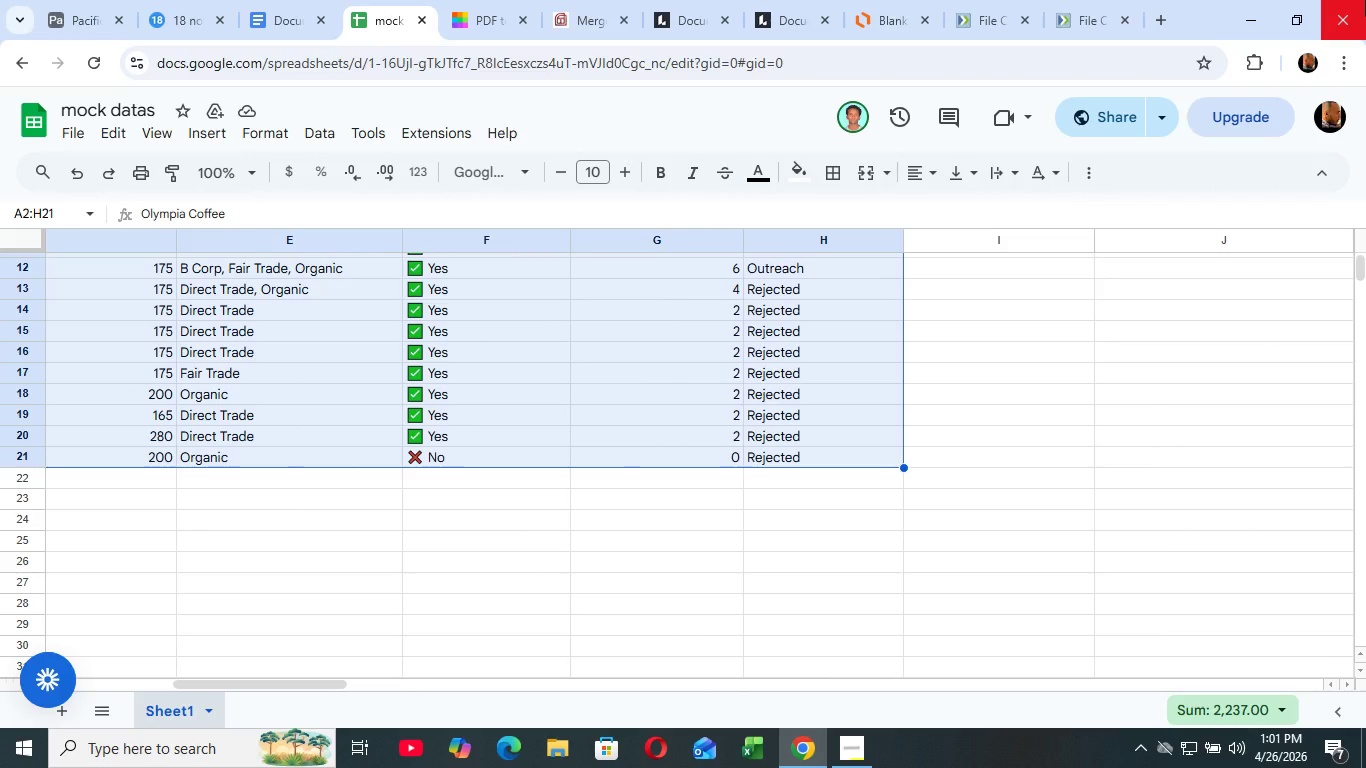 
key(Shift+ArrowLeft)
 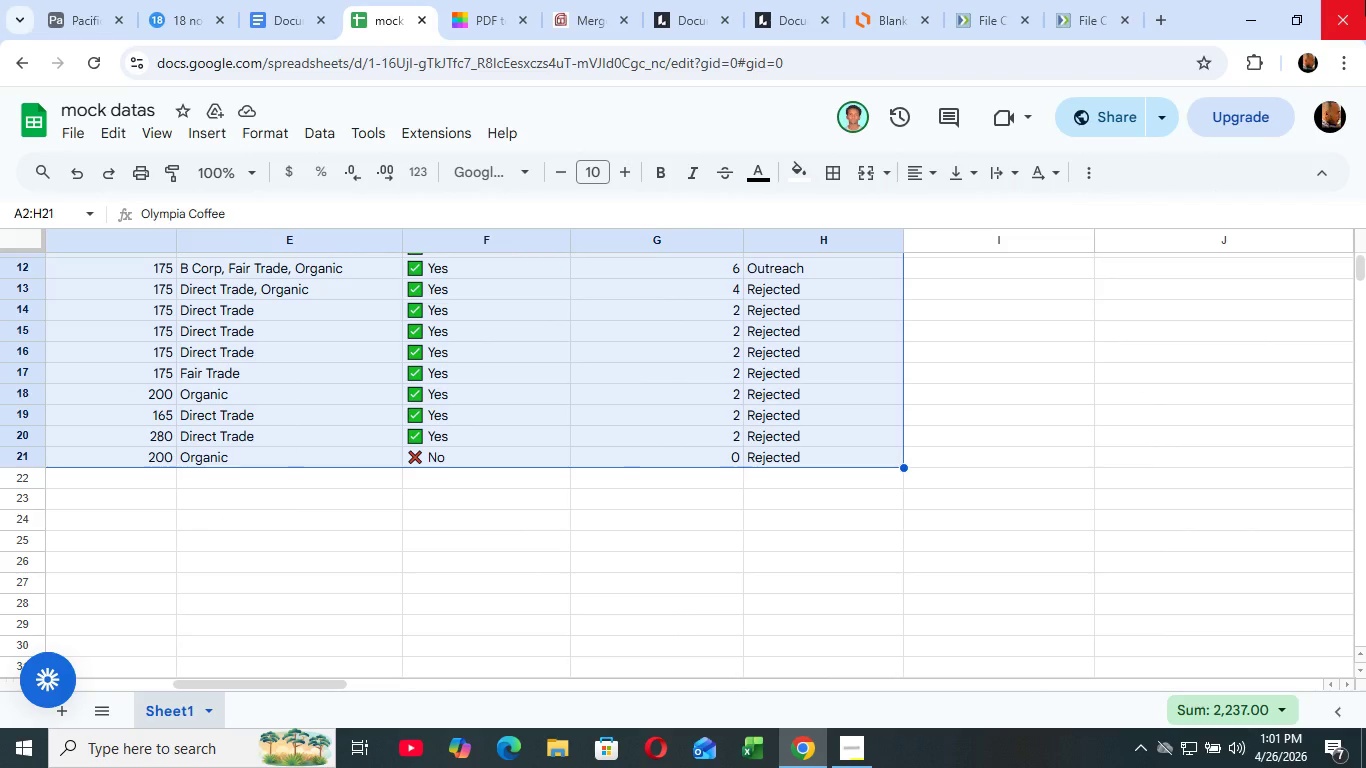 
key(Shift+ArrowLeft)
 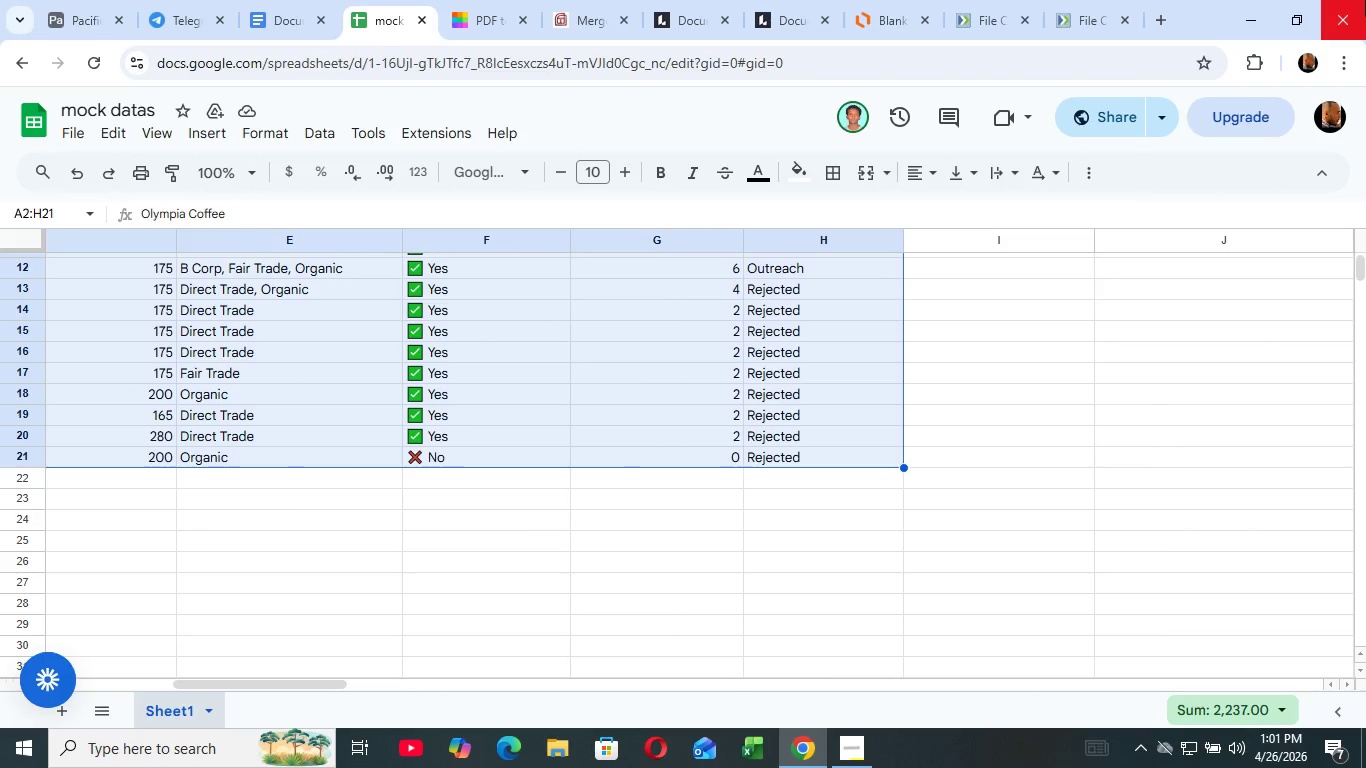 
hold_key(key=ControlRight, duration=1.52)
 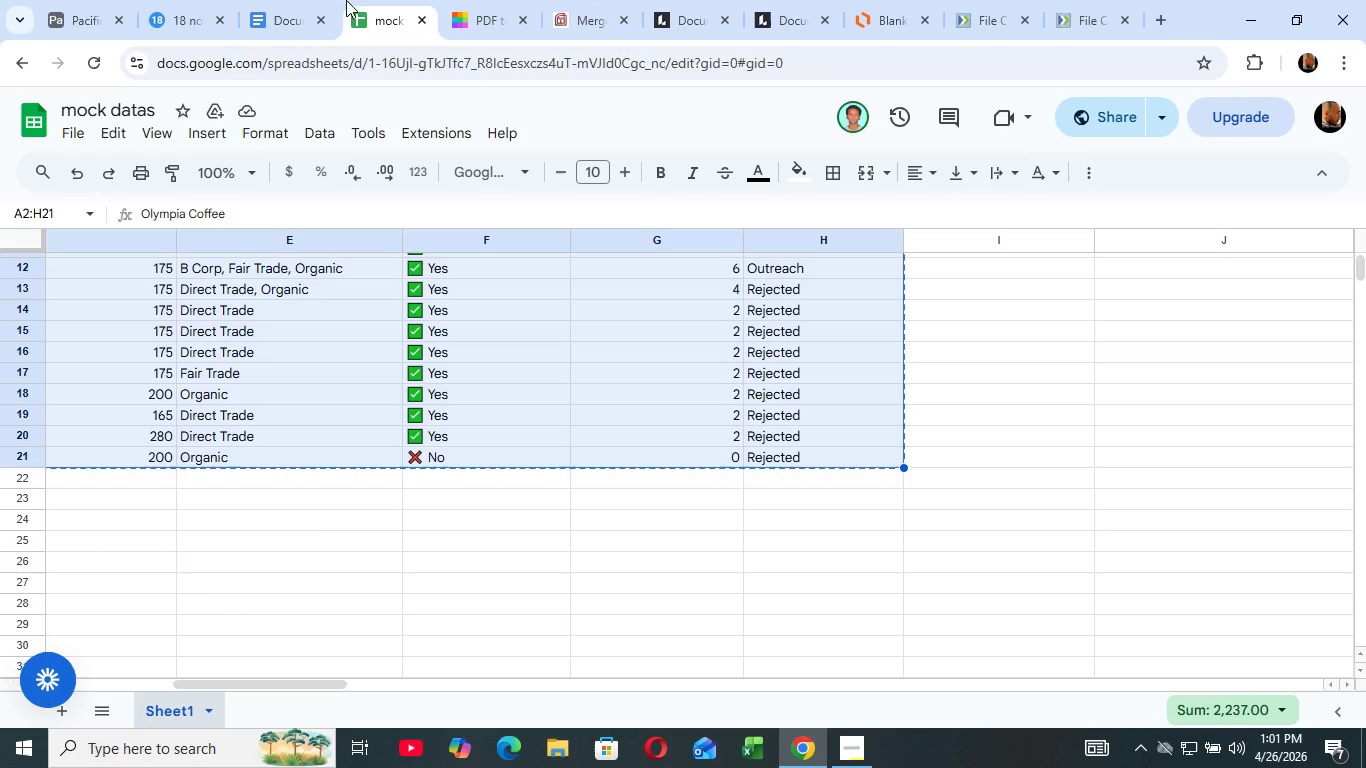 
key(C)
 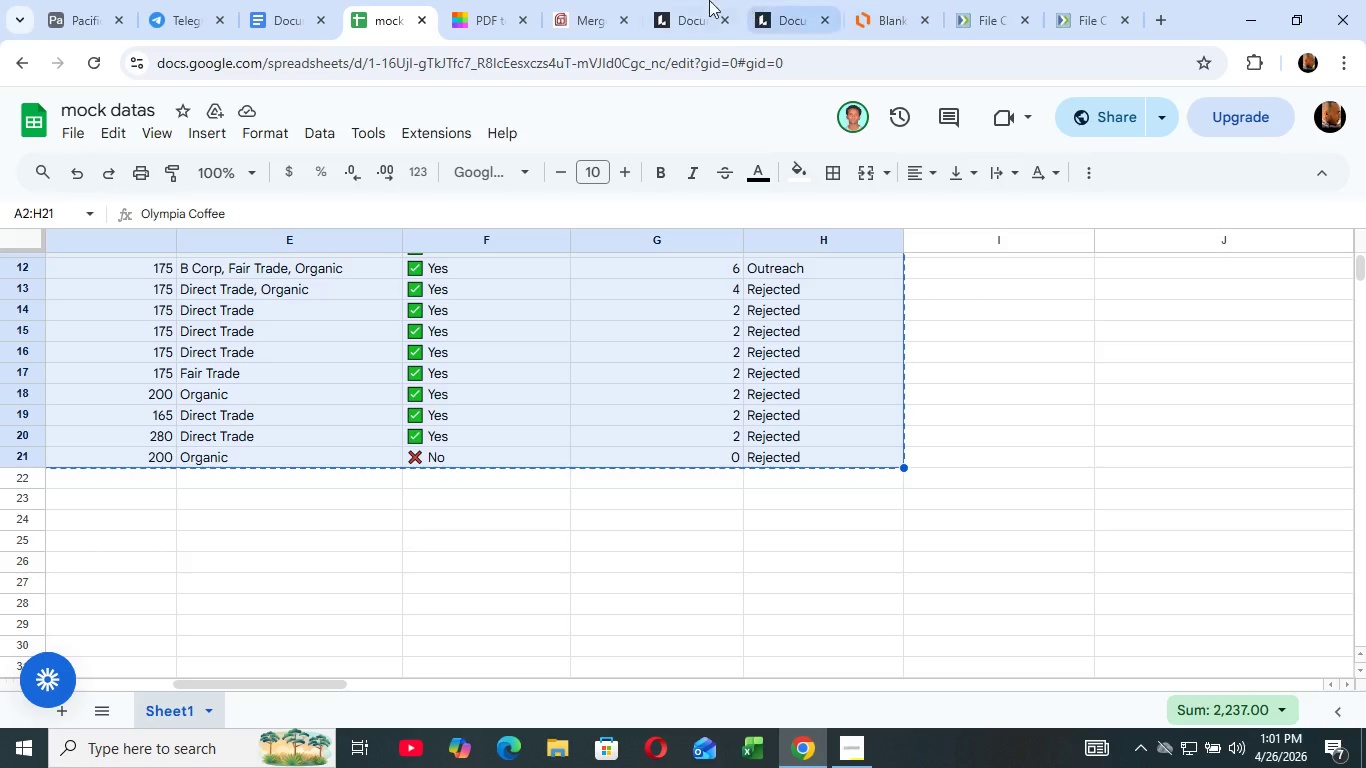 
key(Control+ControlRight)
 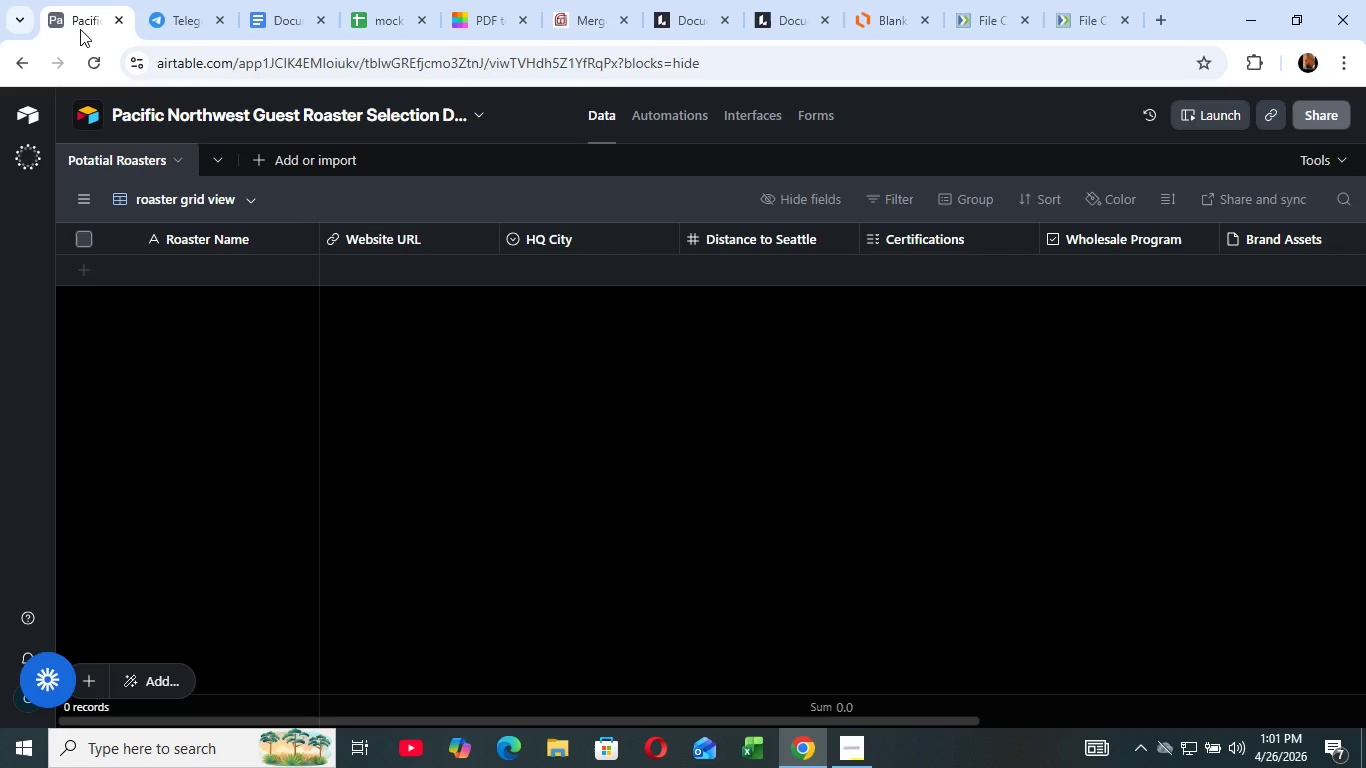 
left_click([72, 21])
 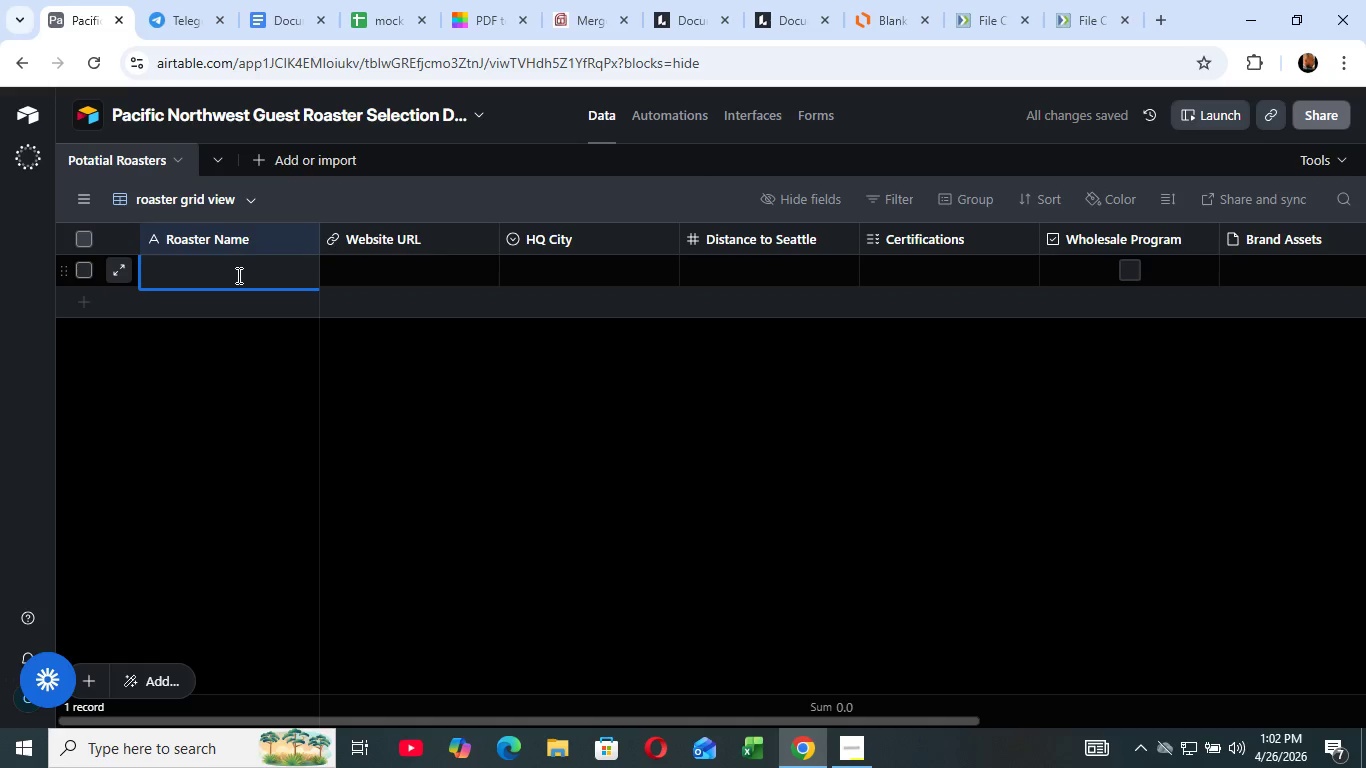 
left_click([240, 273])
 